 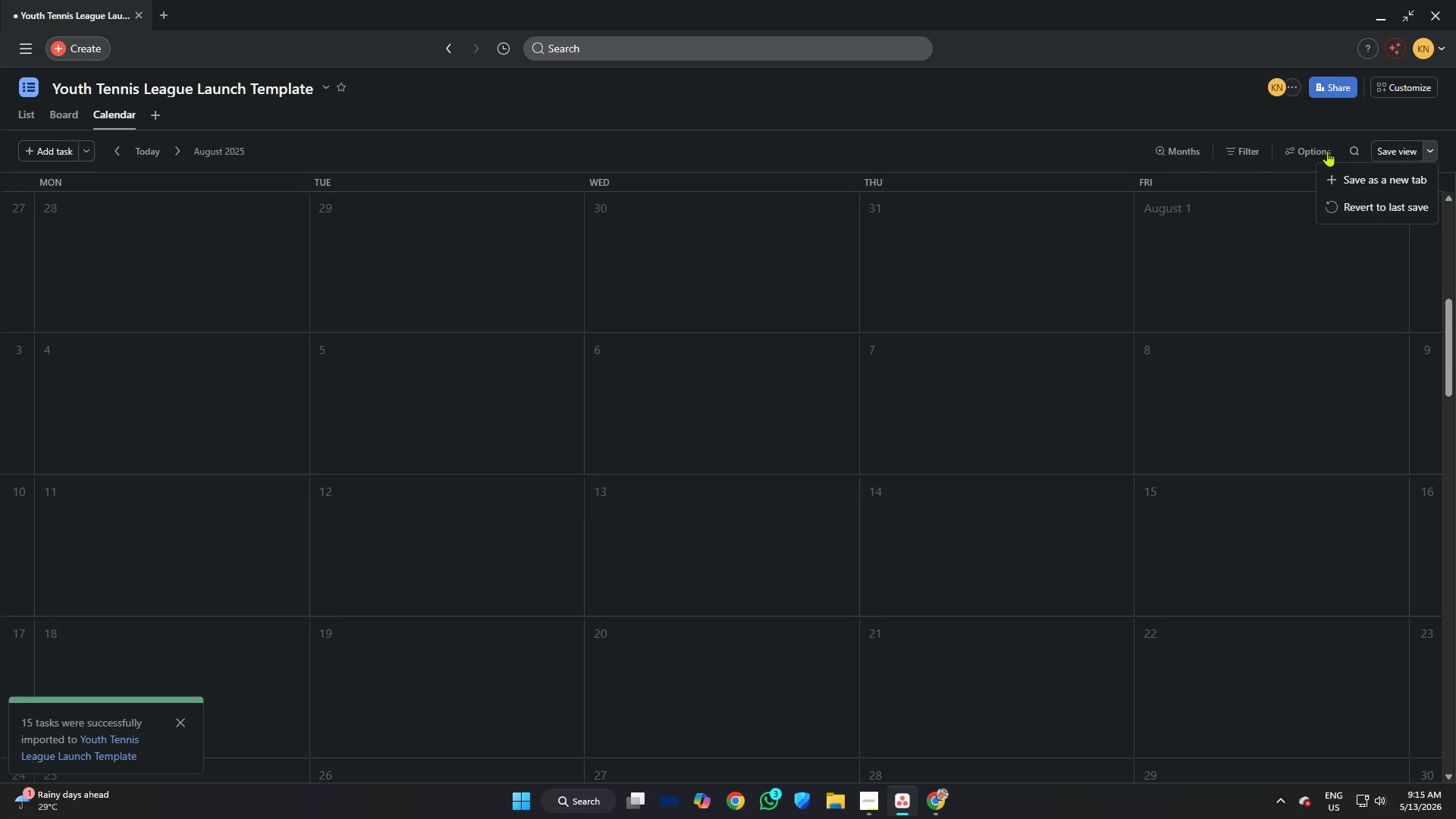 
double_click([111, 150])
 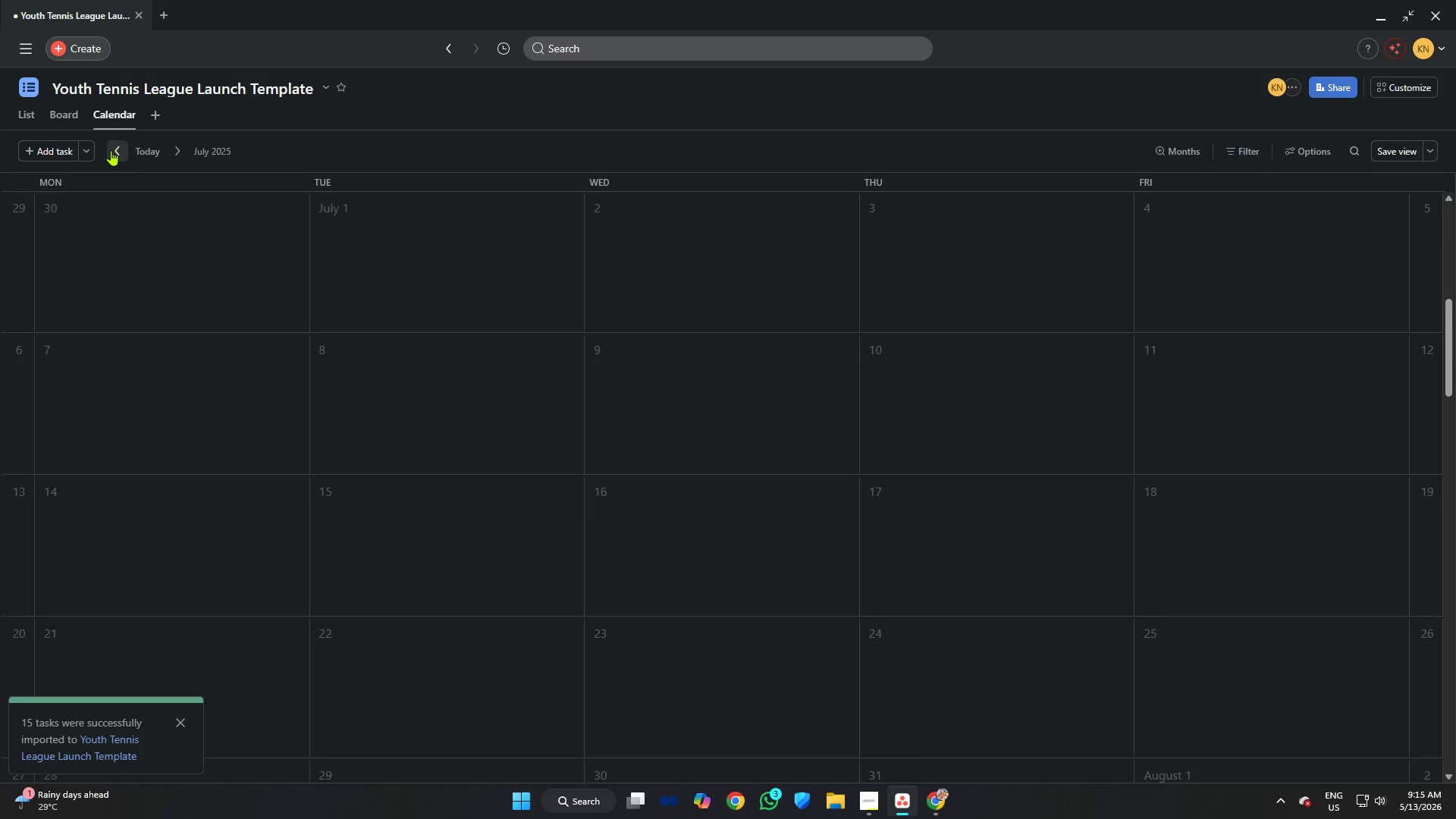 
triple_click([111, 150])
 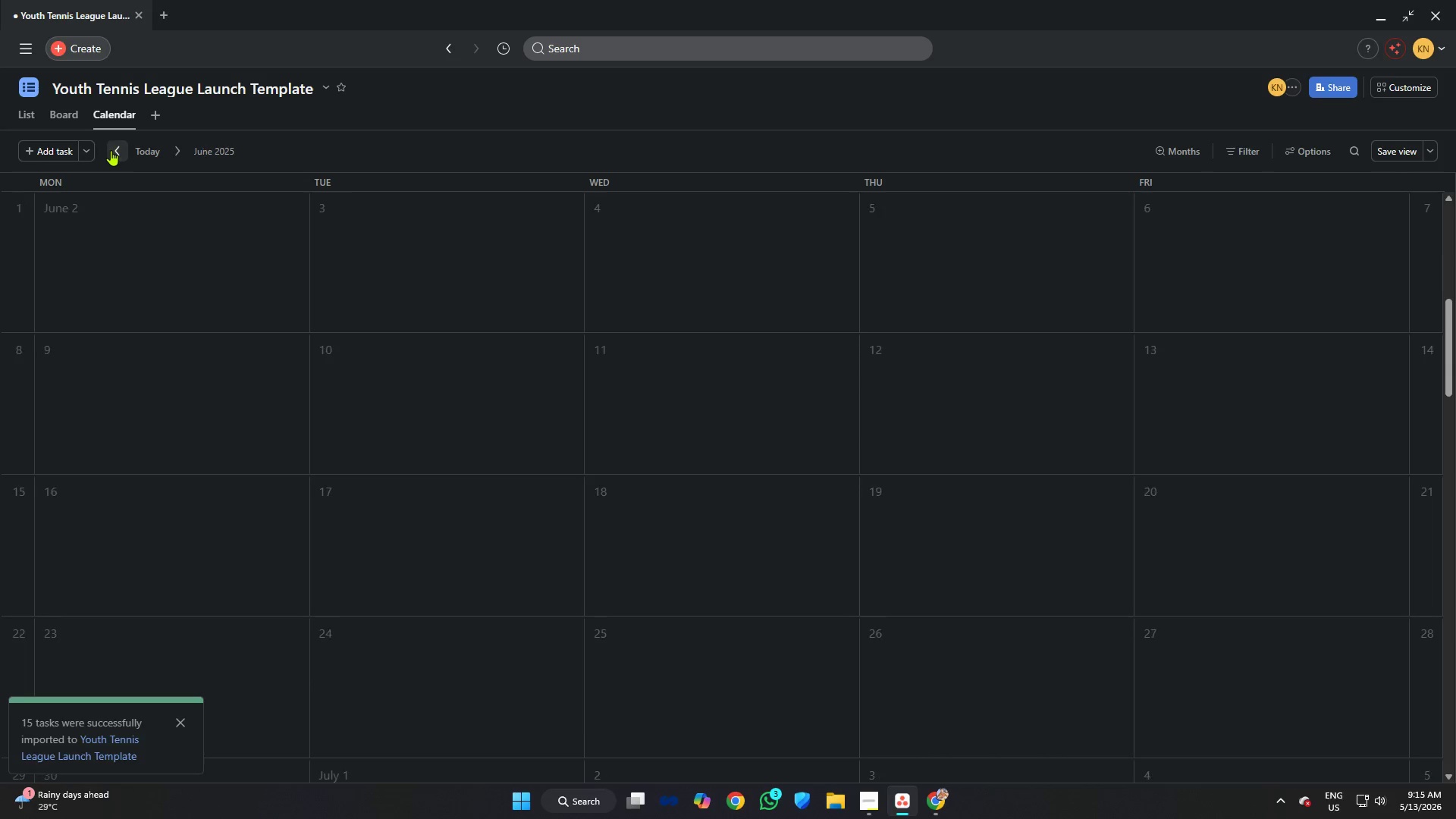 
triple_click([111, 150])
 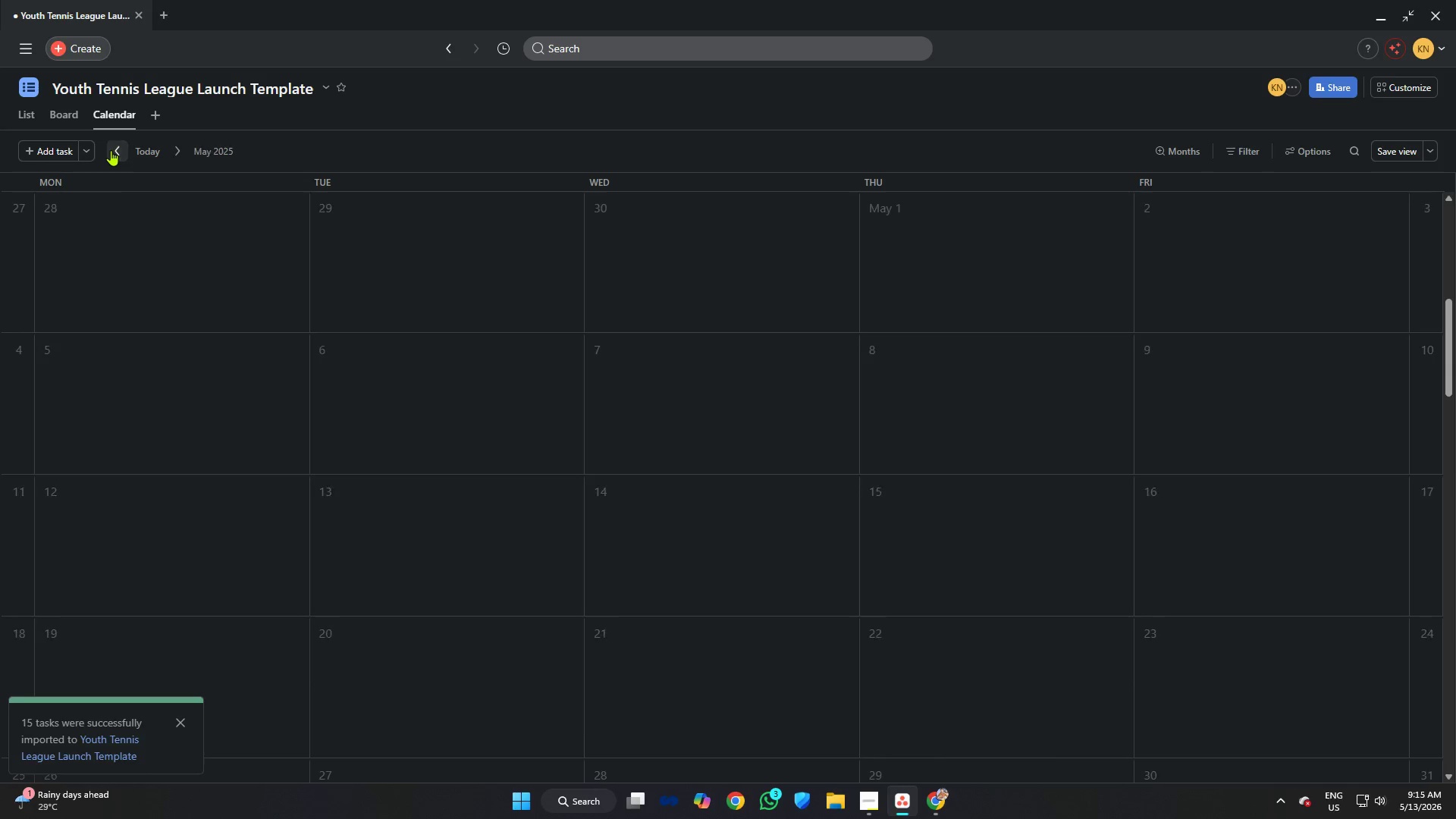 
triple_click([111, 150])
 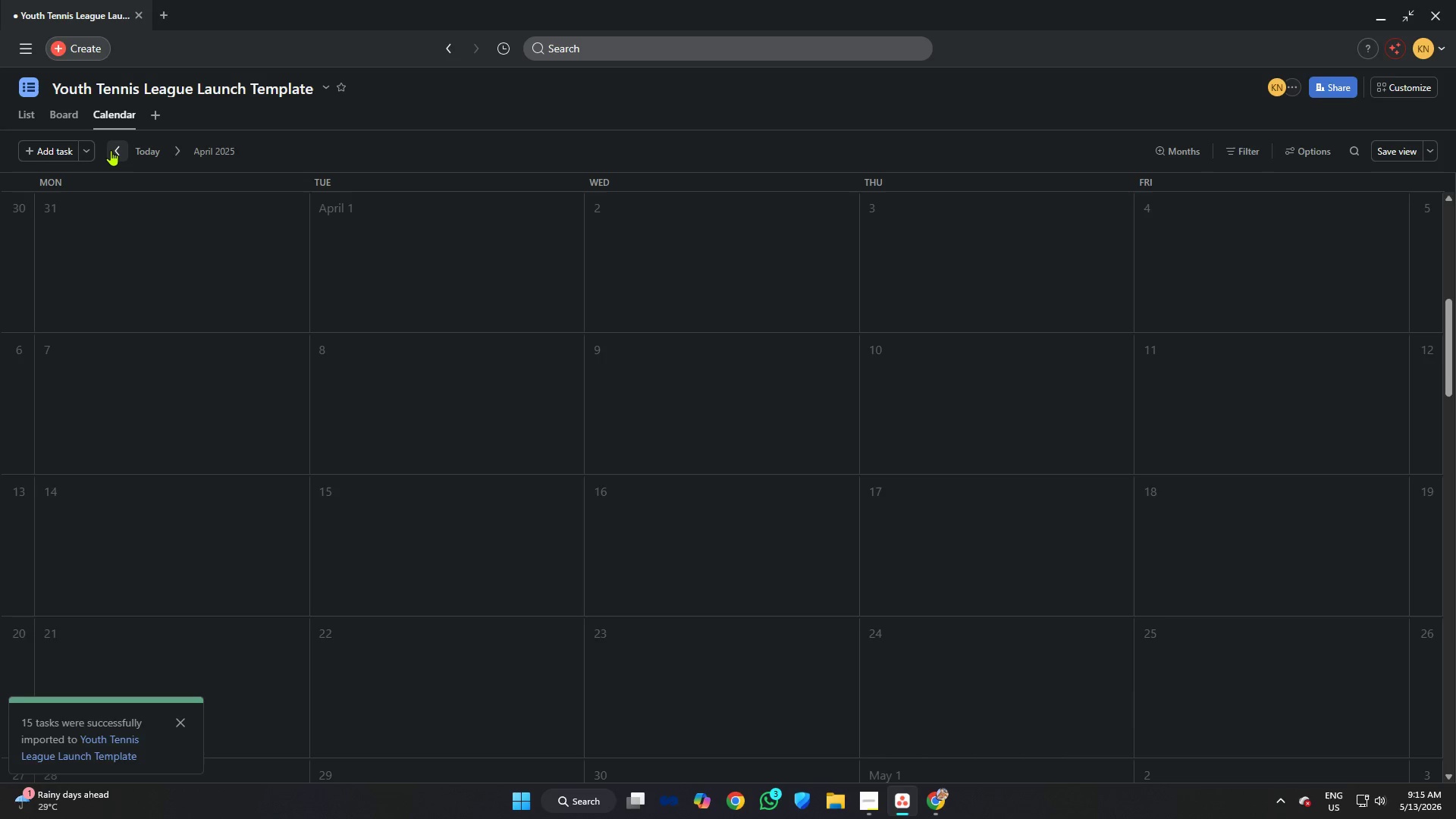 
triple_click([111, 150])
 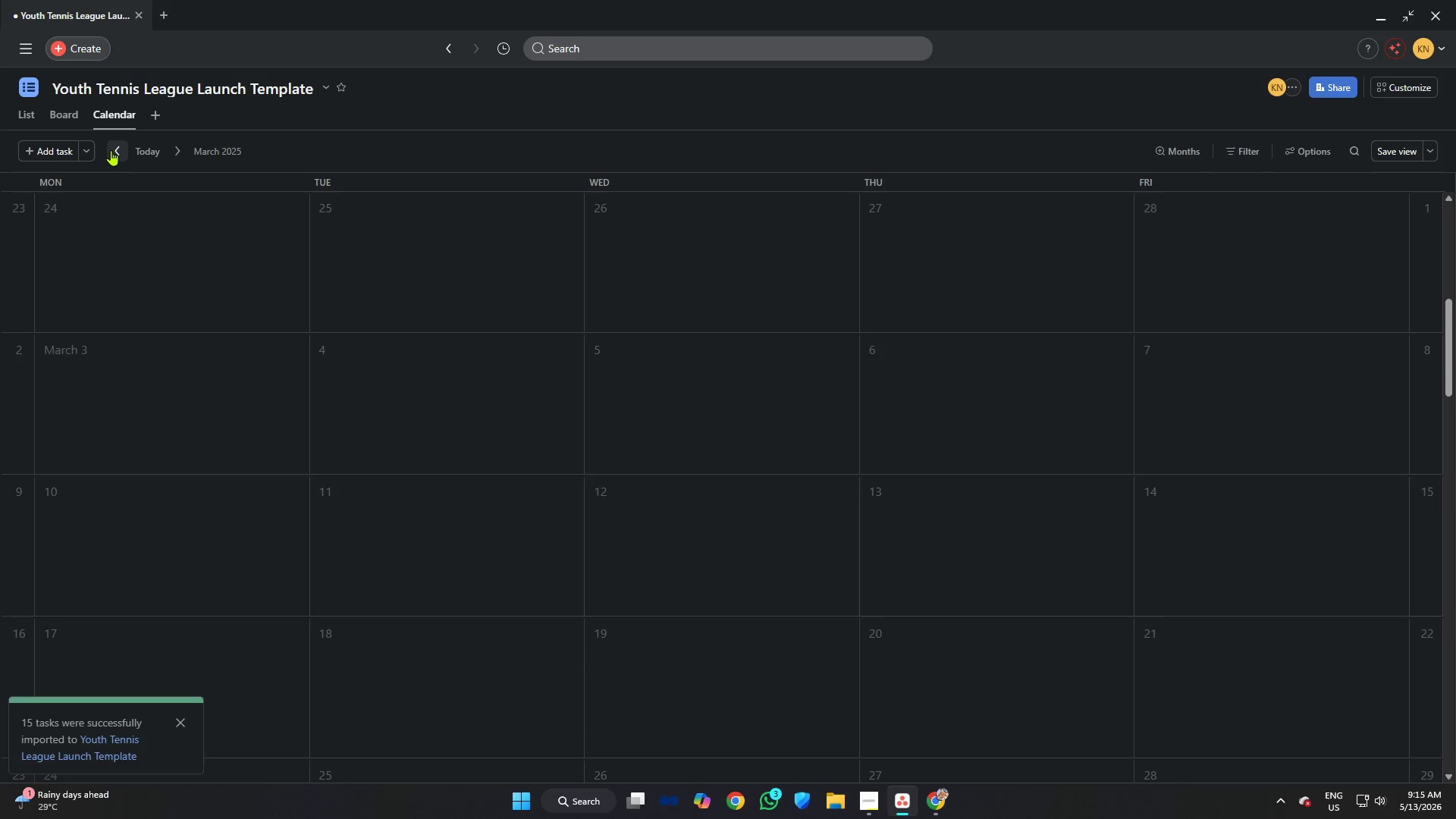 
triple_click([111, 150])
 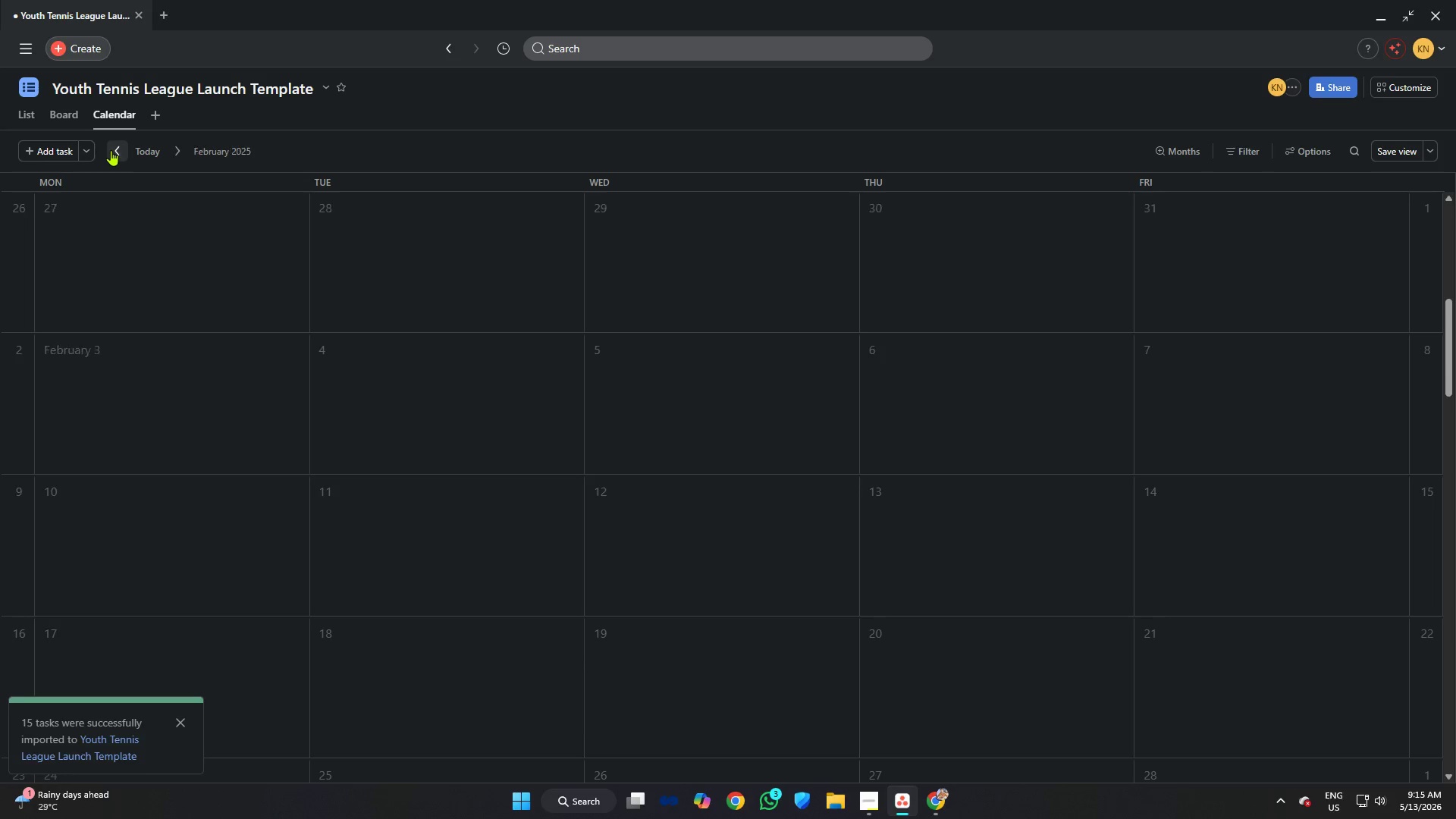 
triple_click([111, 150])
 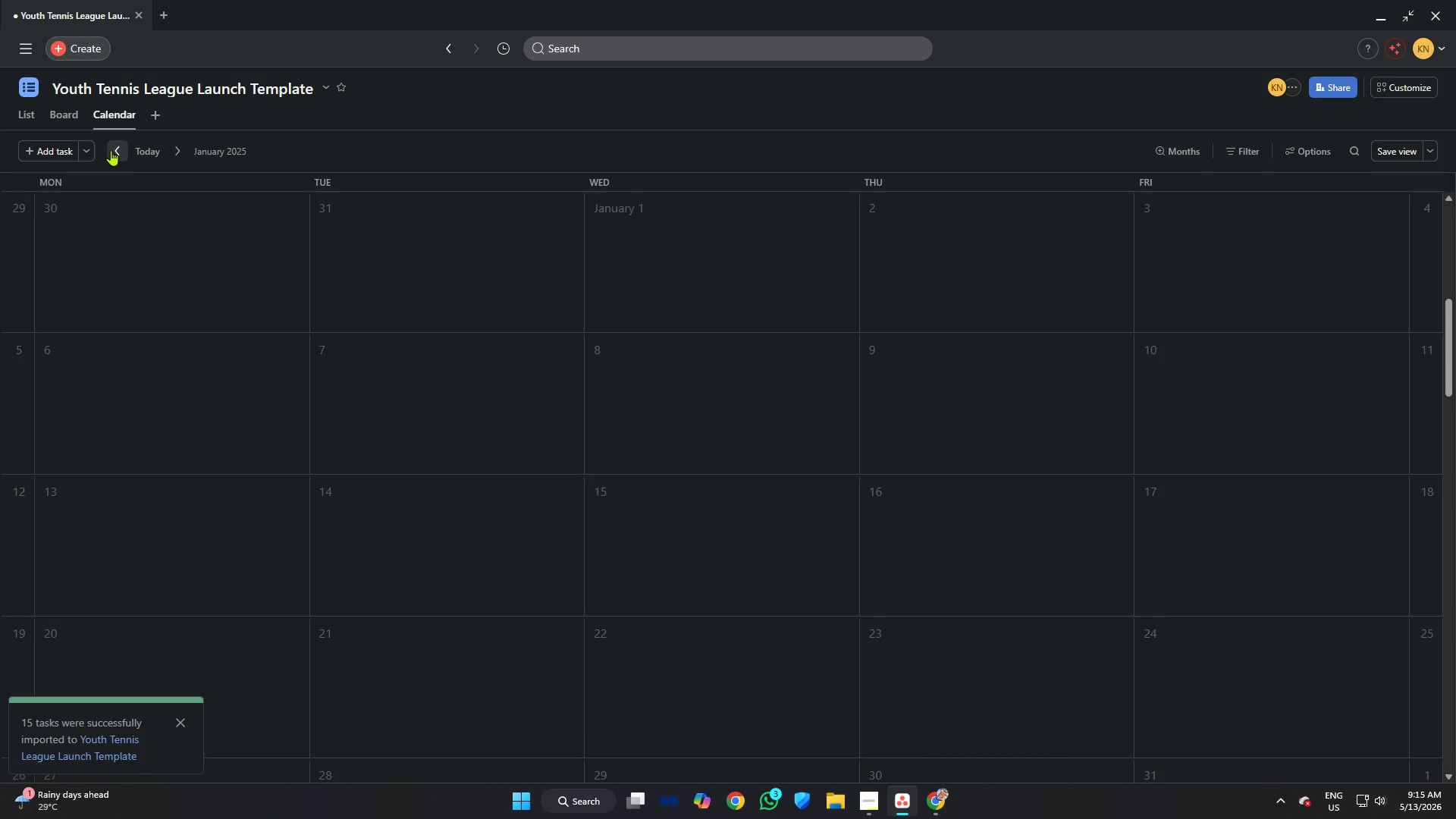 
triple_click([111, 150])
 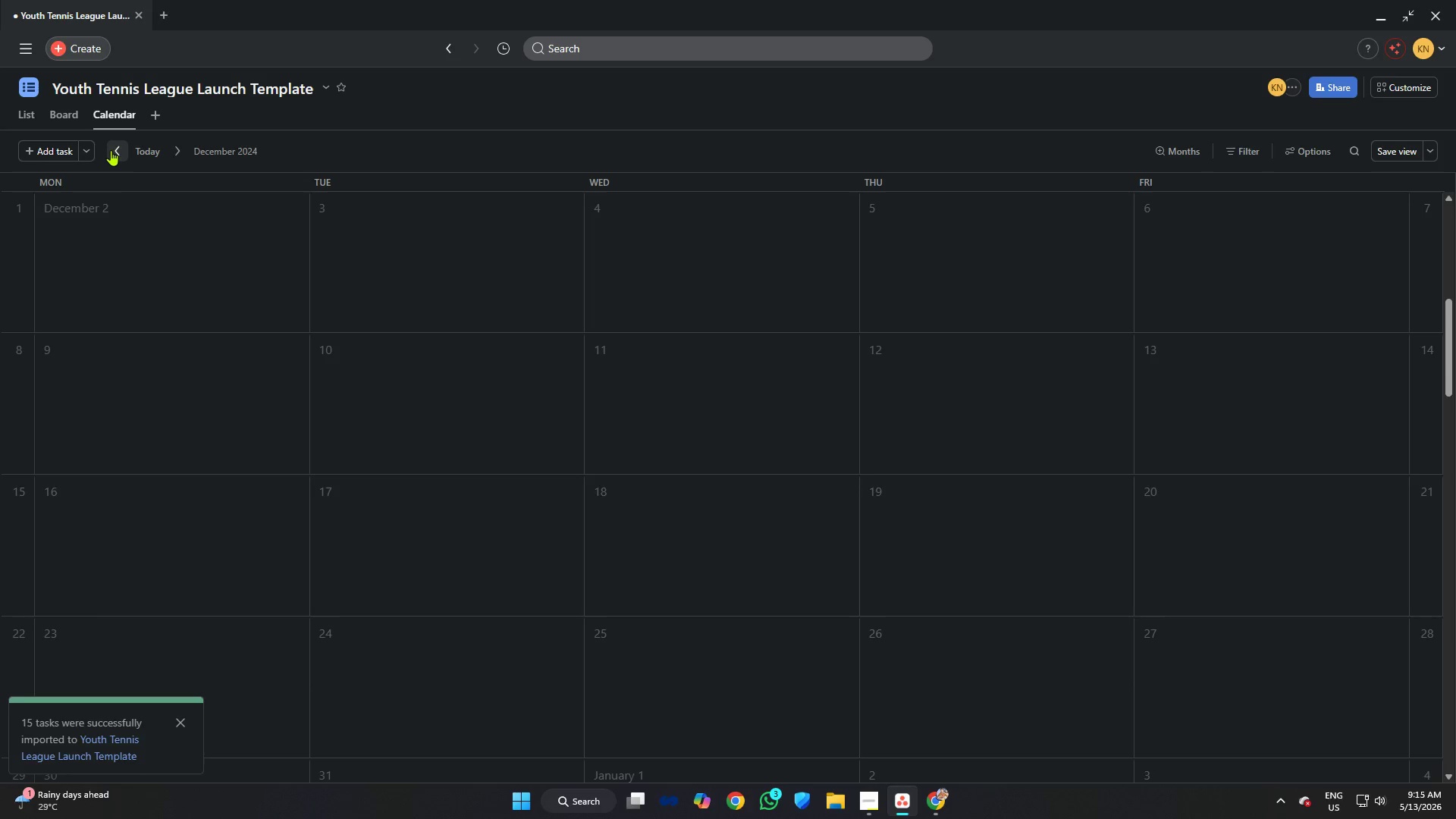 
triple_click([111, 150])
 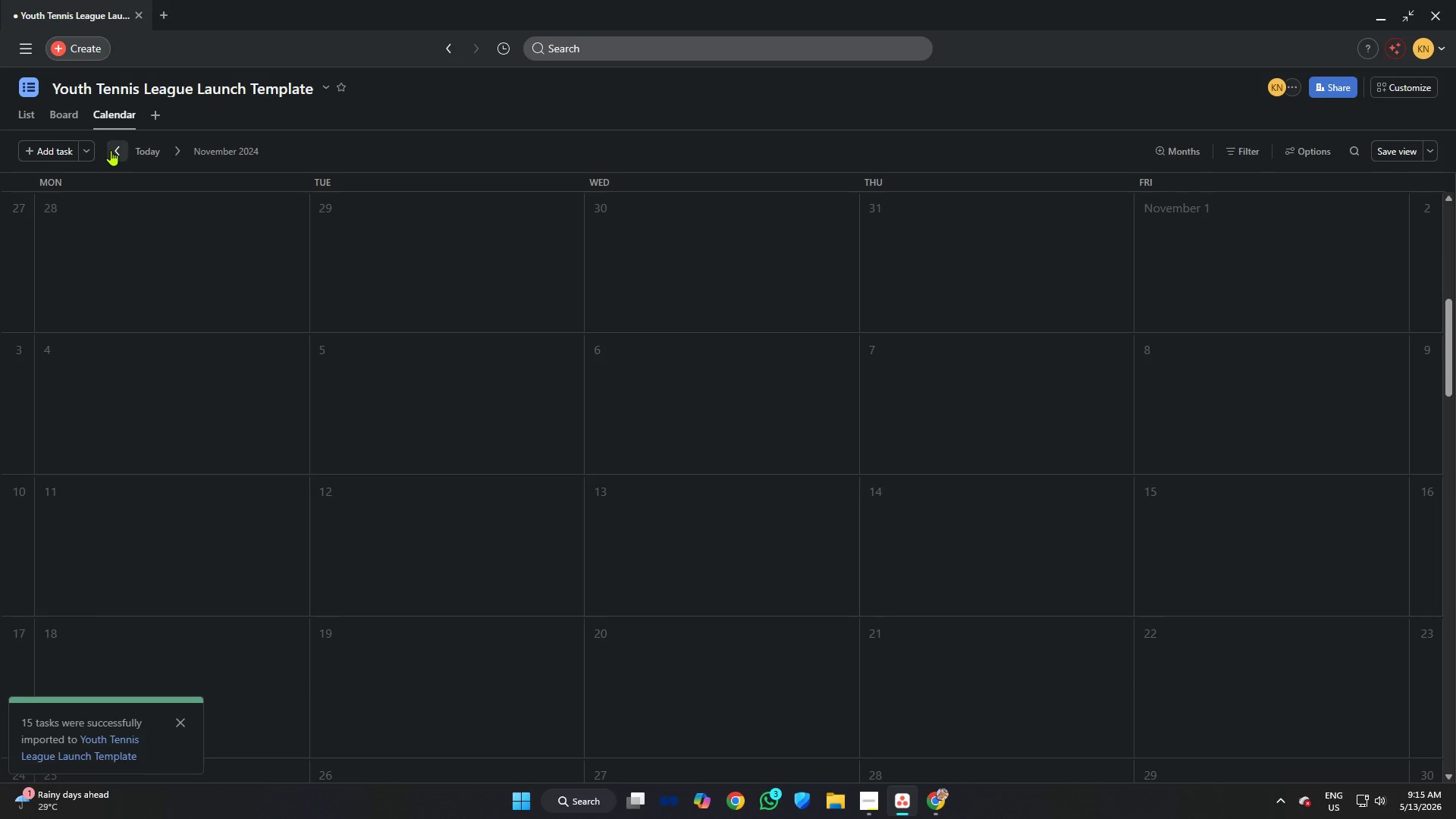 
triple_click([111, 150])
 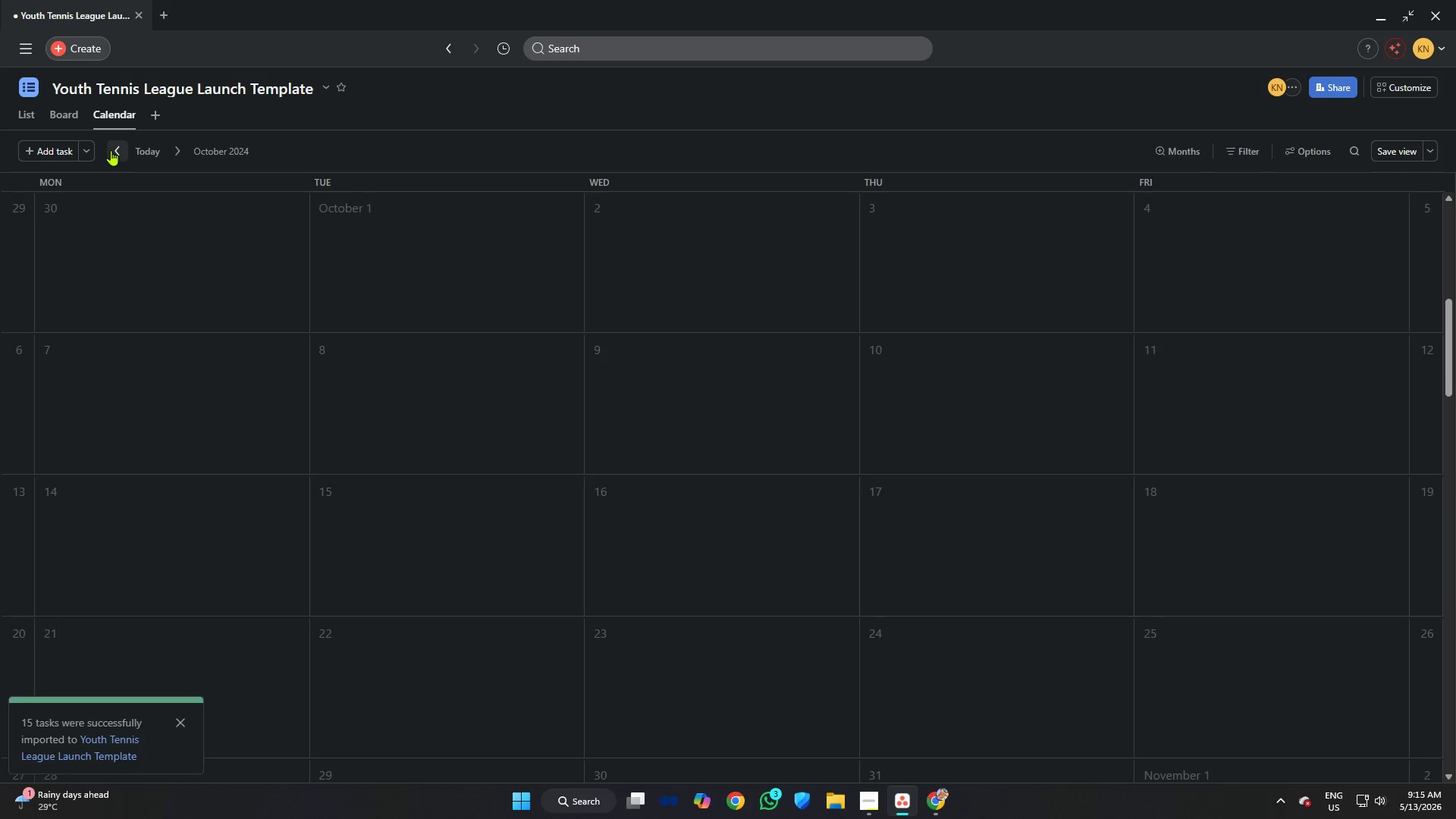 
triple_click([111, 150])
 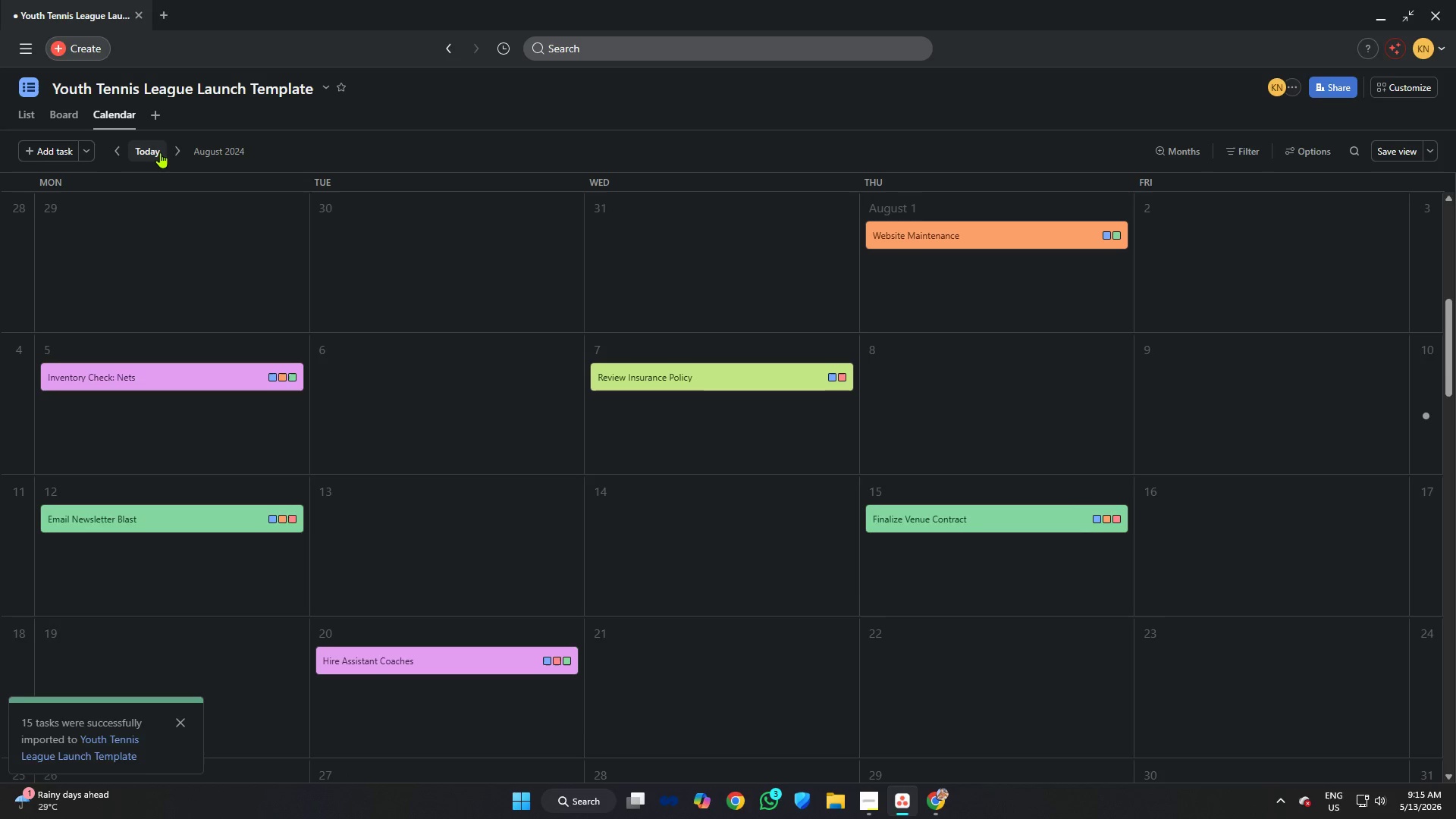 
left_click([161, 152])
 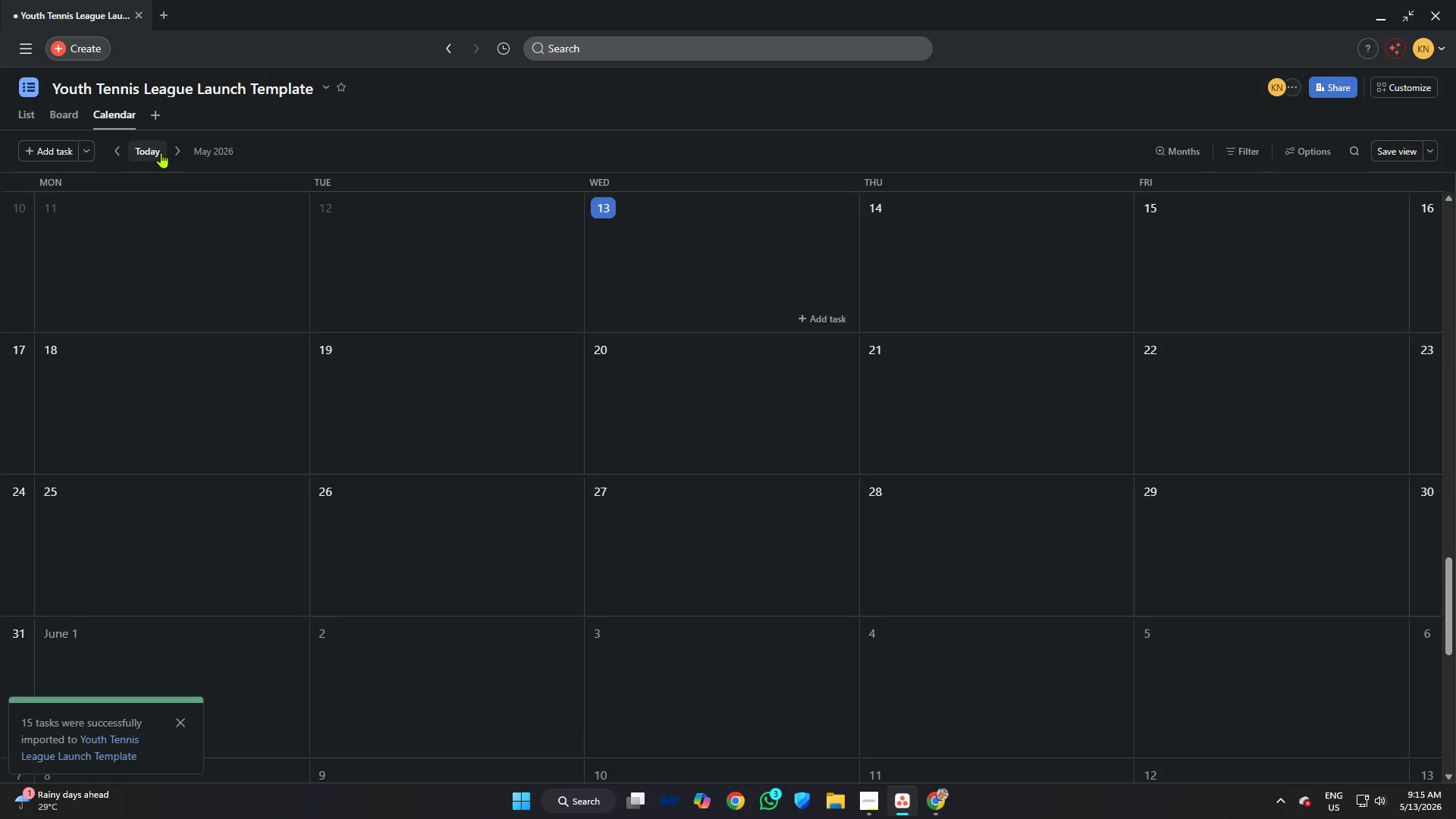 
left_click([161, 152])
 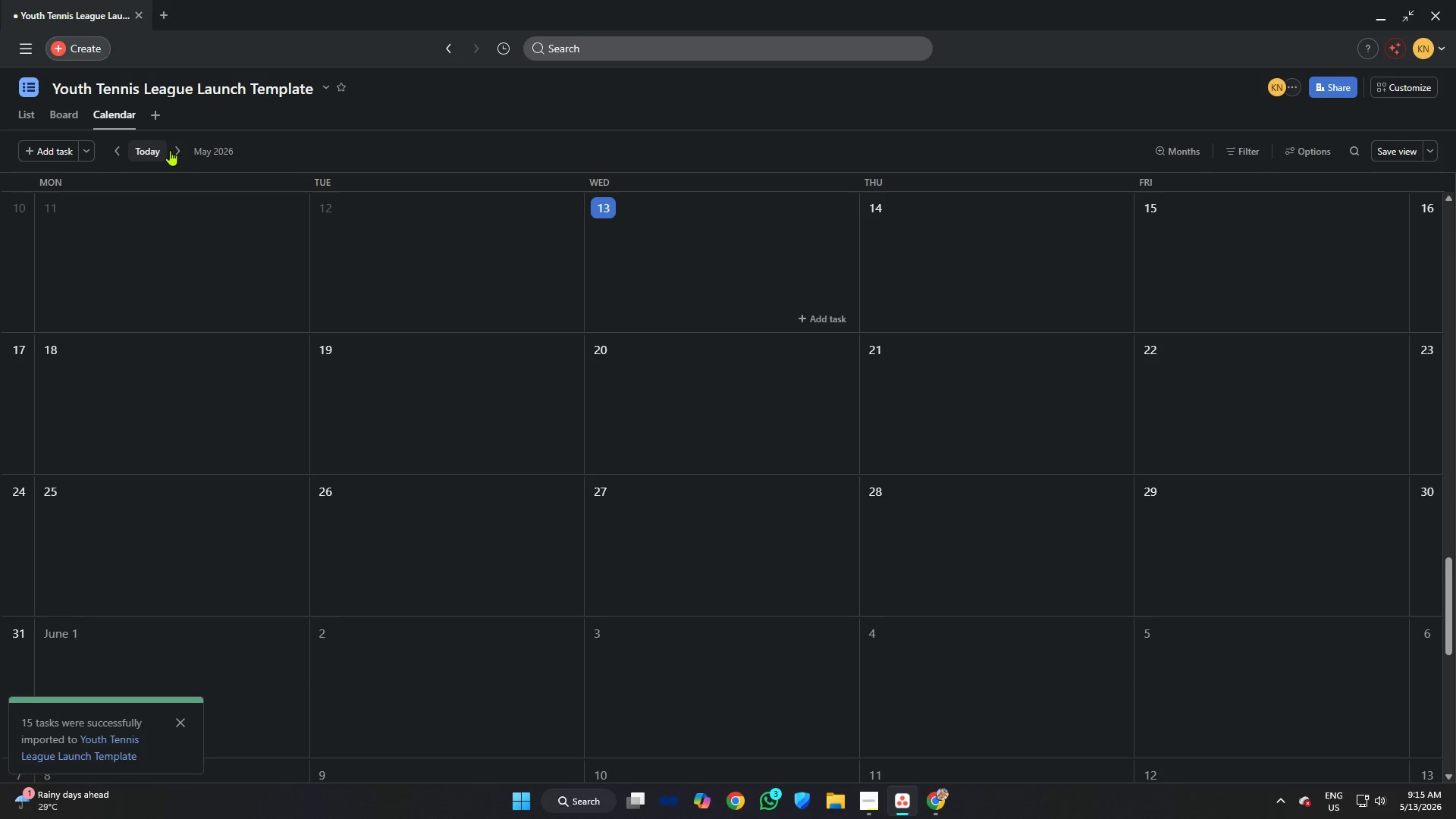 
left_click([171, 150])
 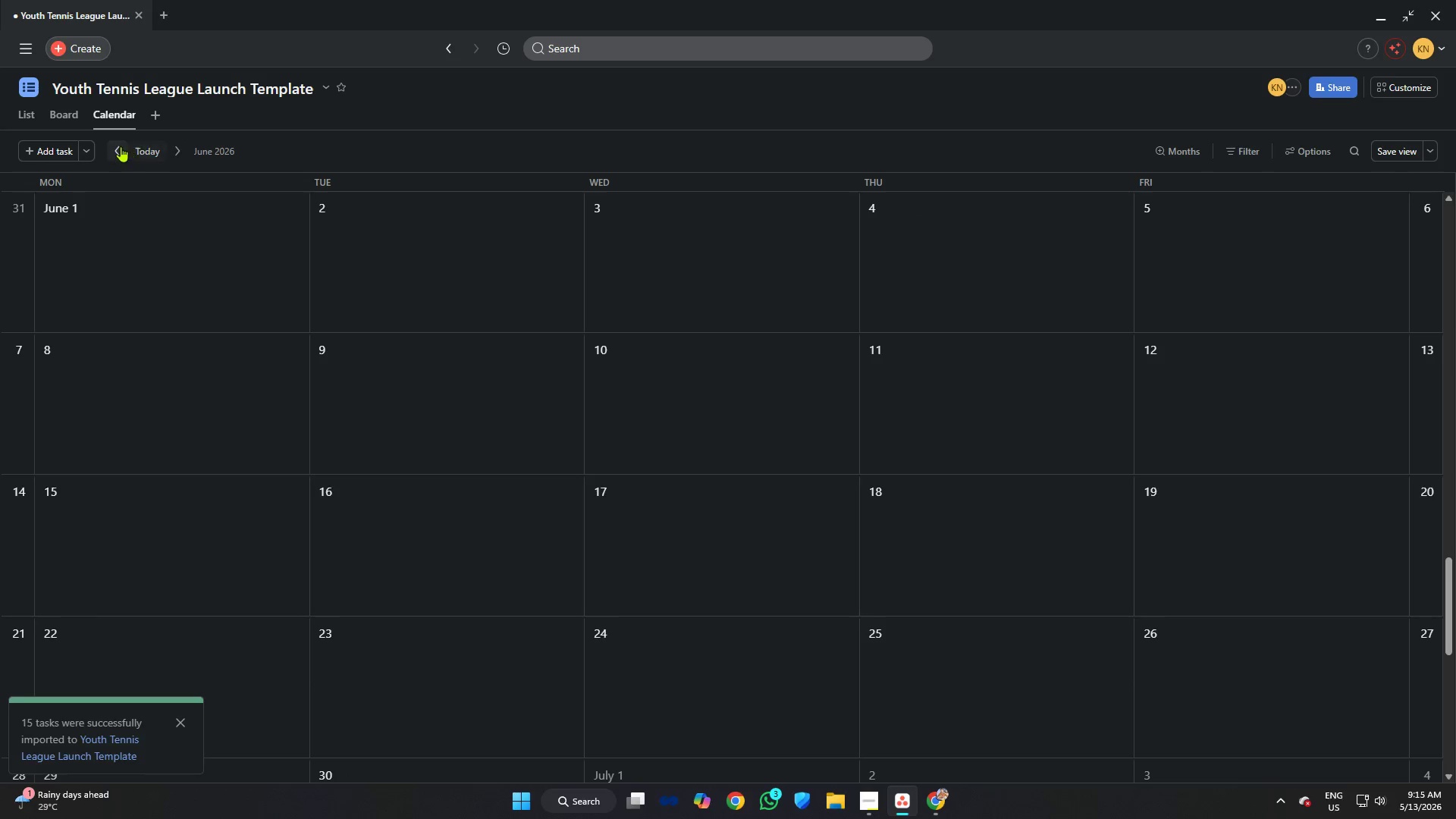 
double_click([120, 146])
 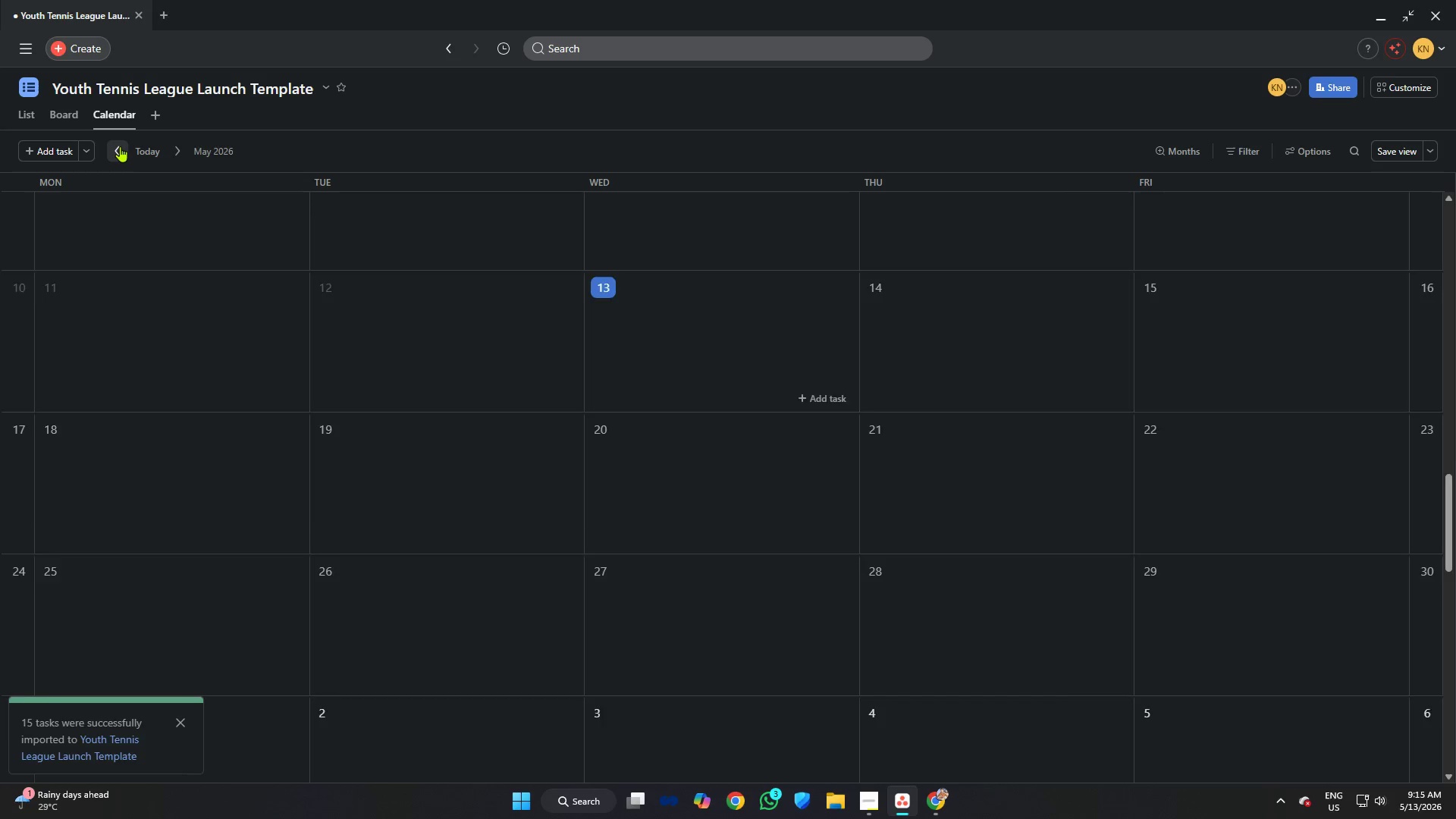 
triple_click([120, 146])
 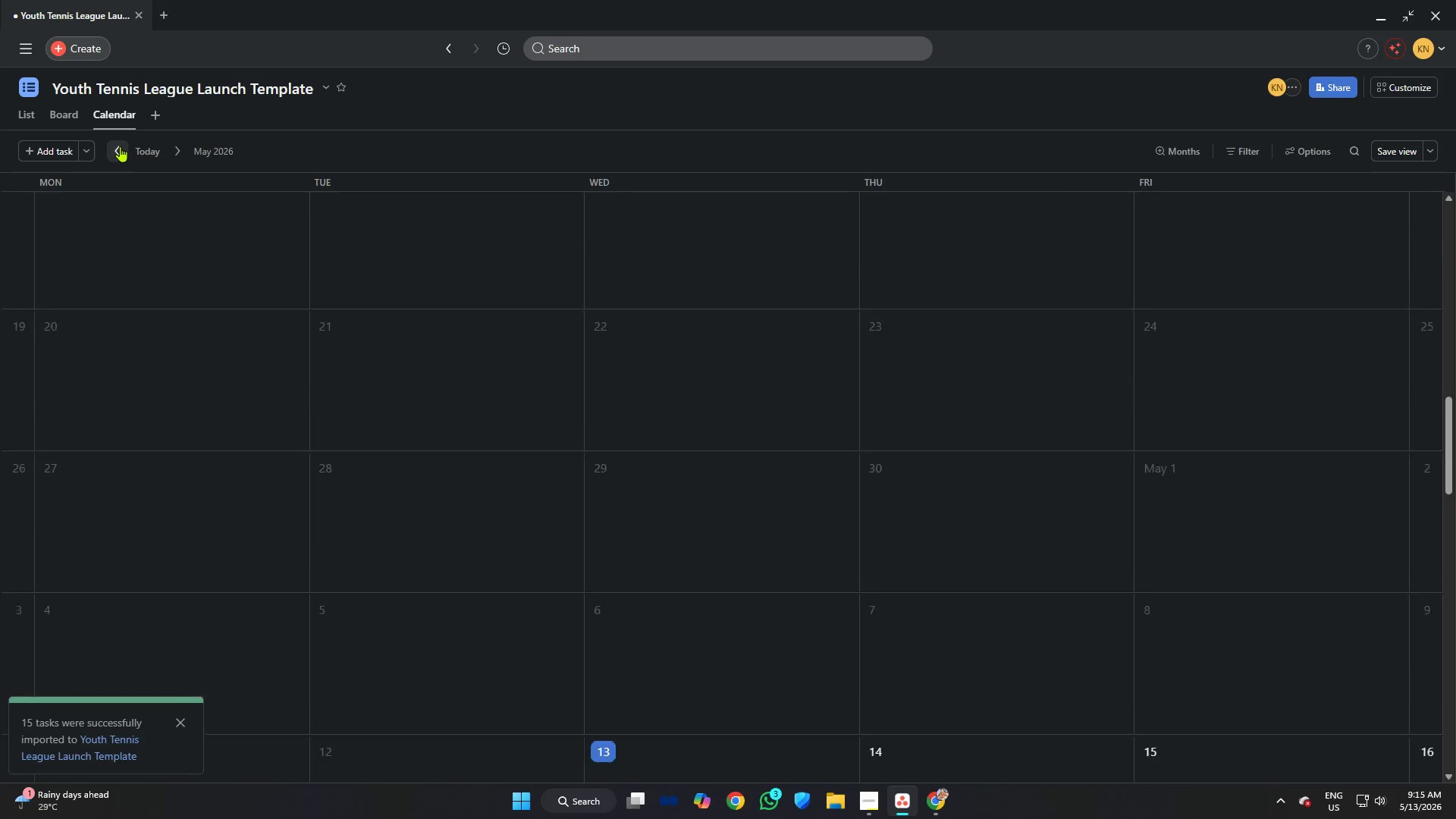 
triple_click([120, 146])
 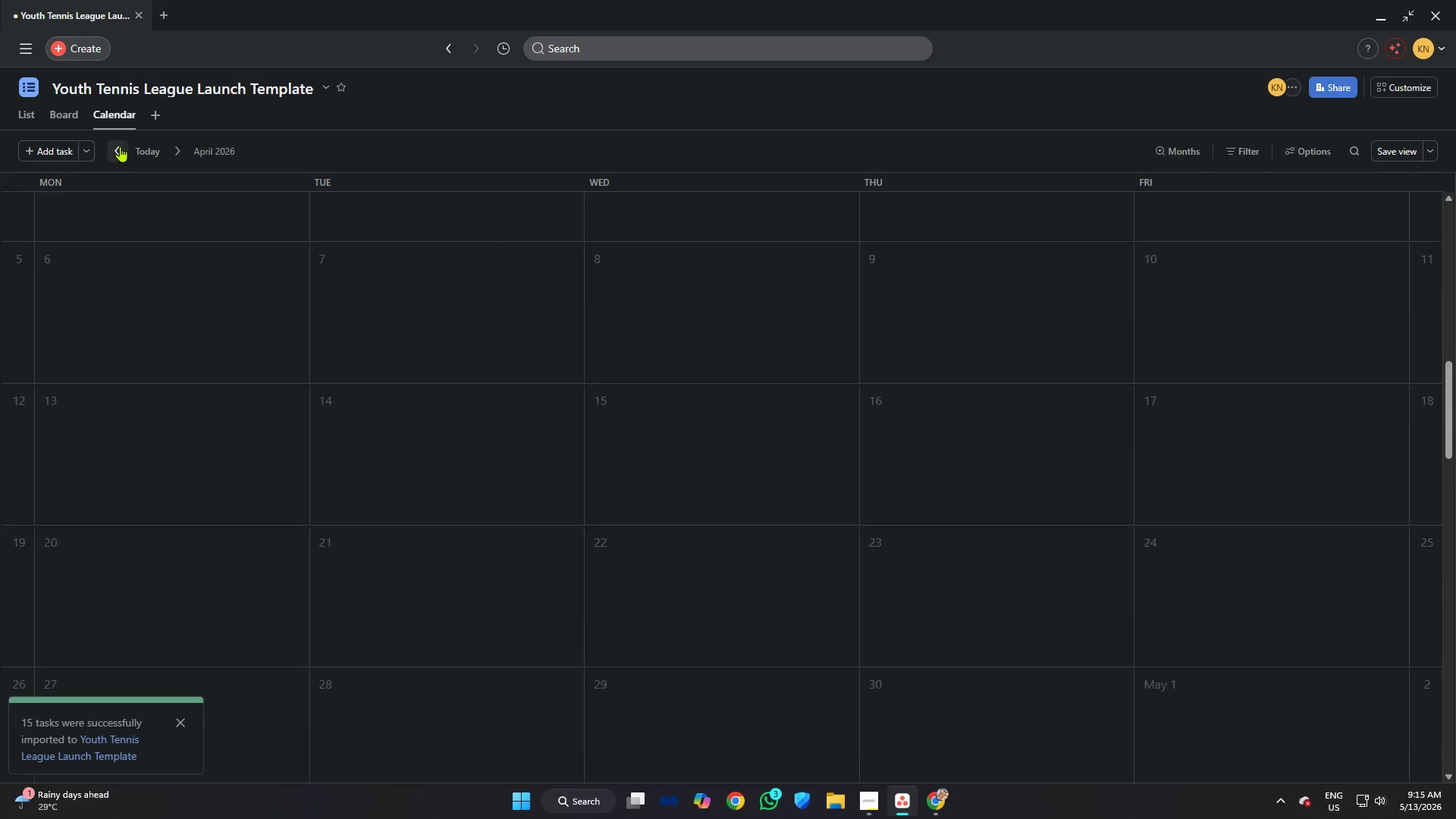 
triple_click([120, 146])
 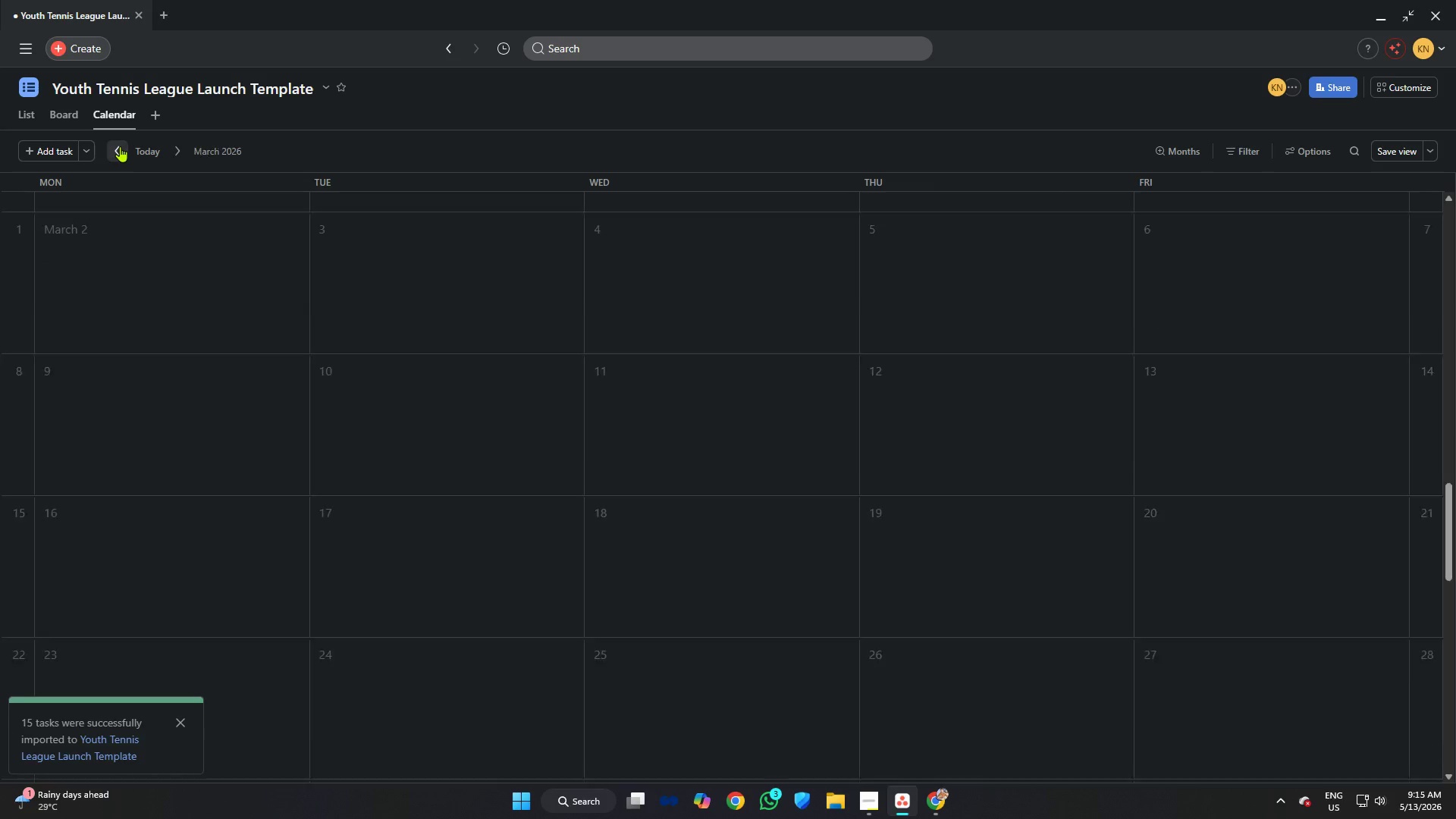 
triple_click([120, 146])
 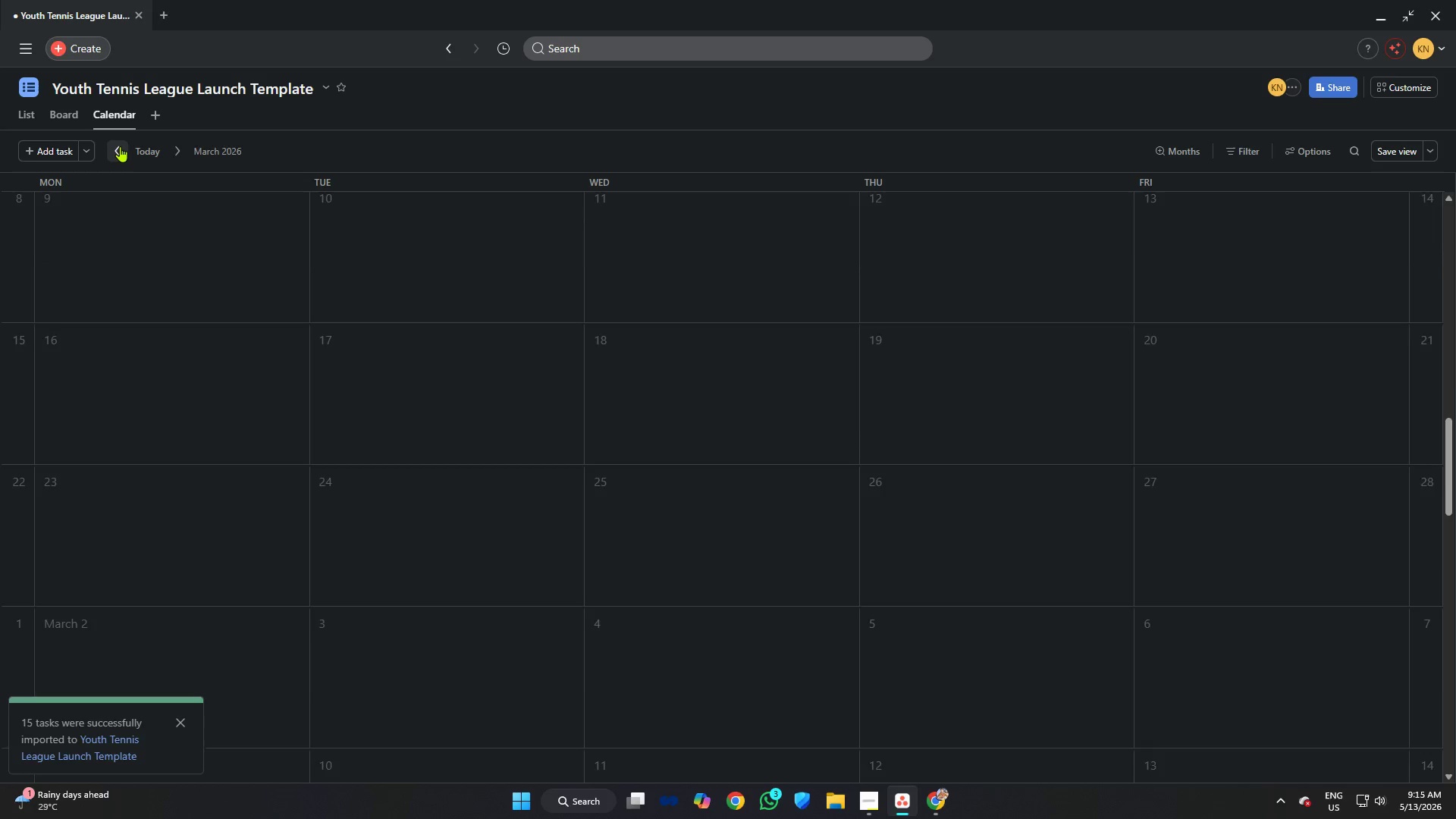 
triple_click([120, 146])
 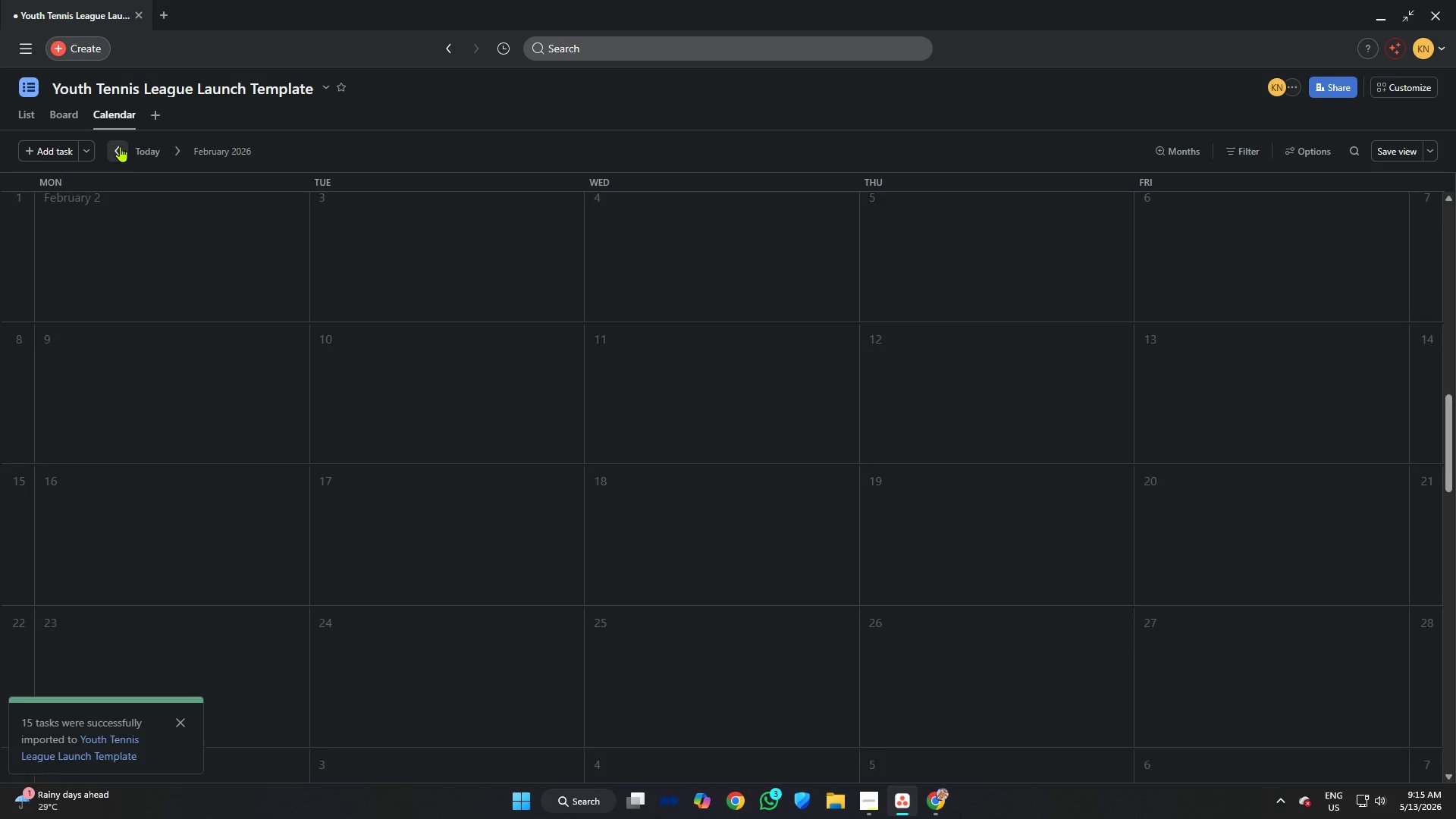 
triple_click([120, 146])
 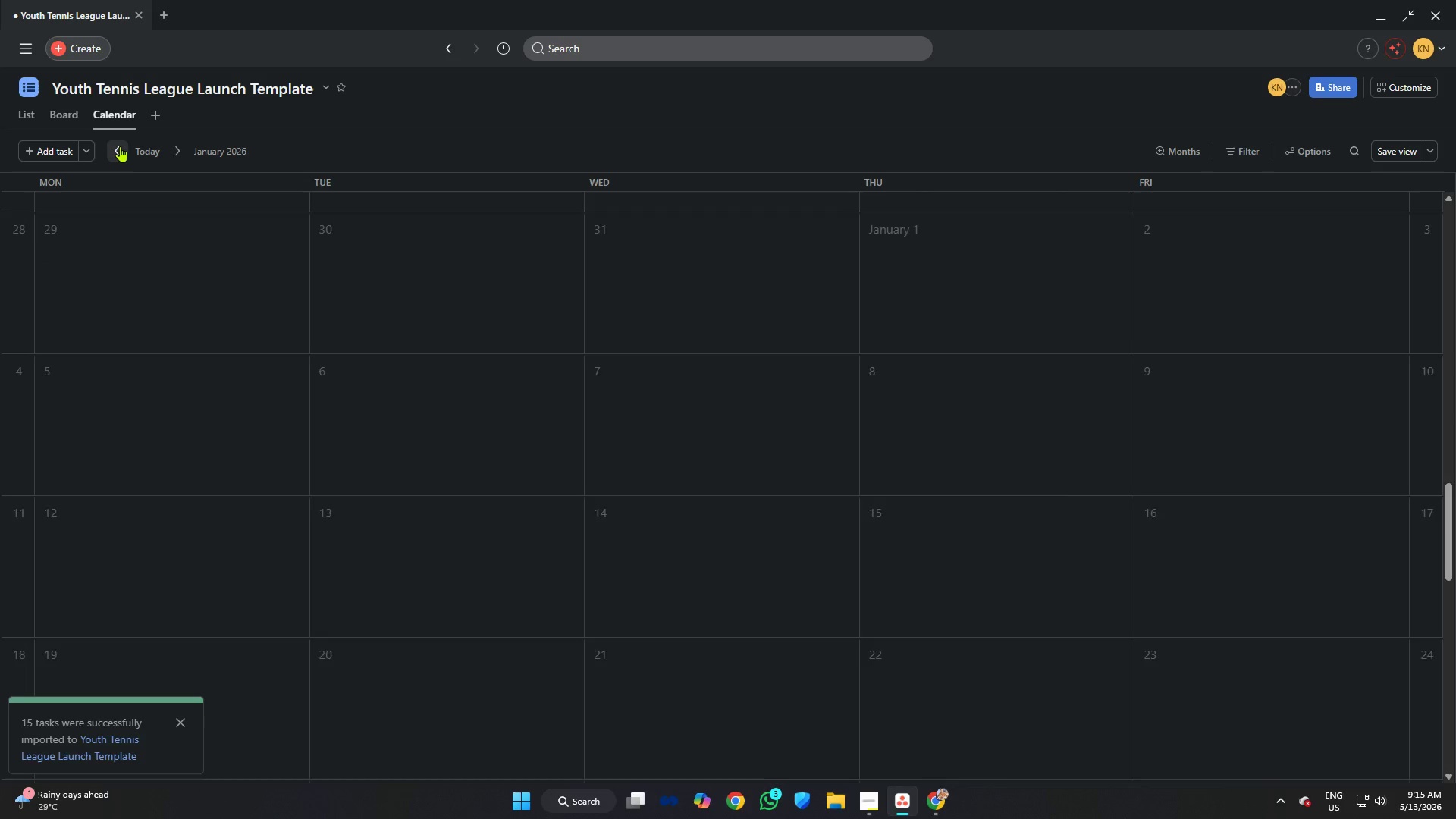 
triple_click([120, 146])
 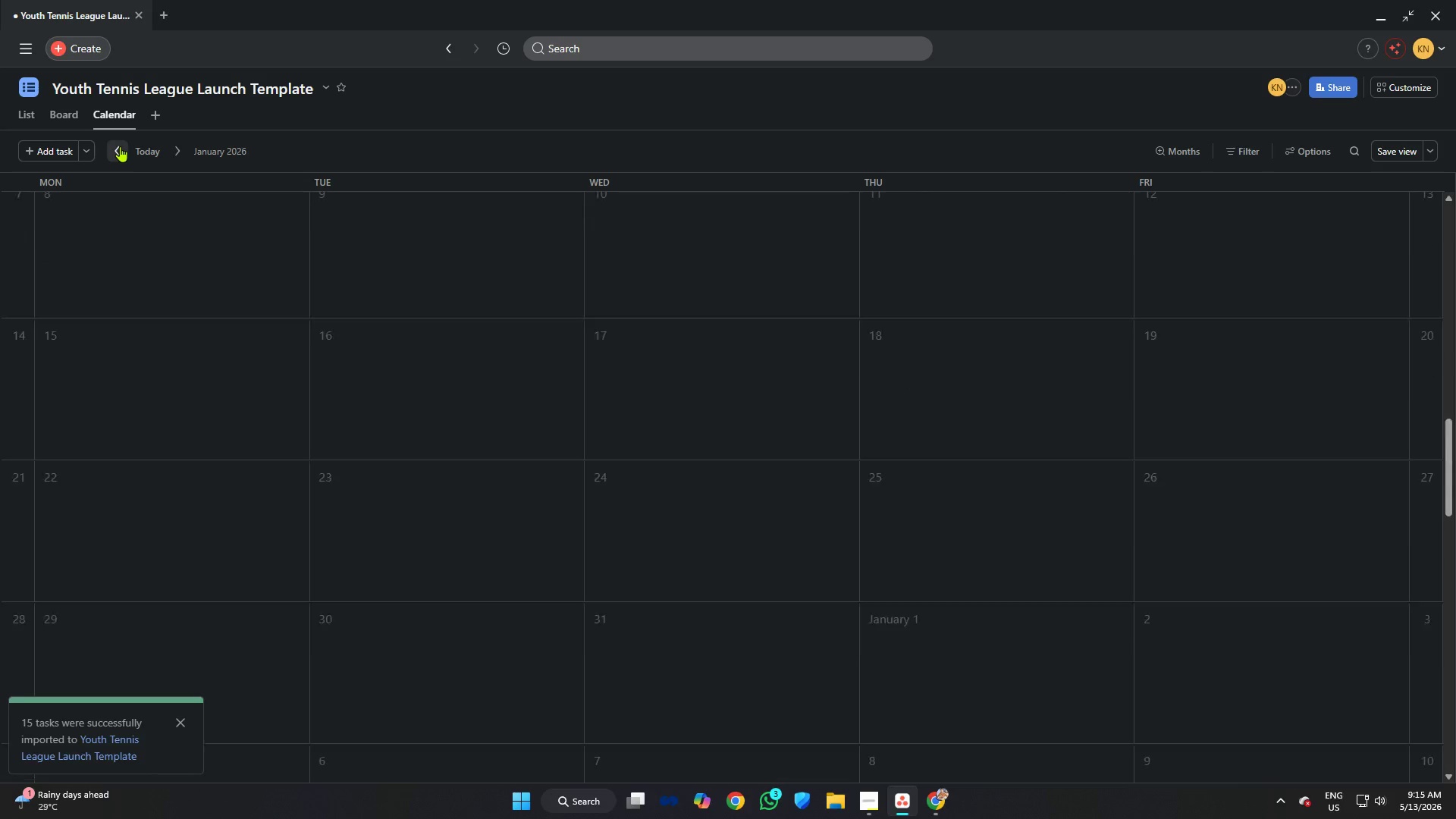 
triple_click([120, 146])
 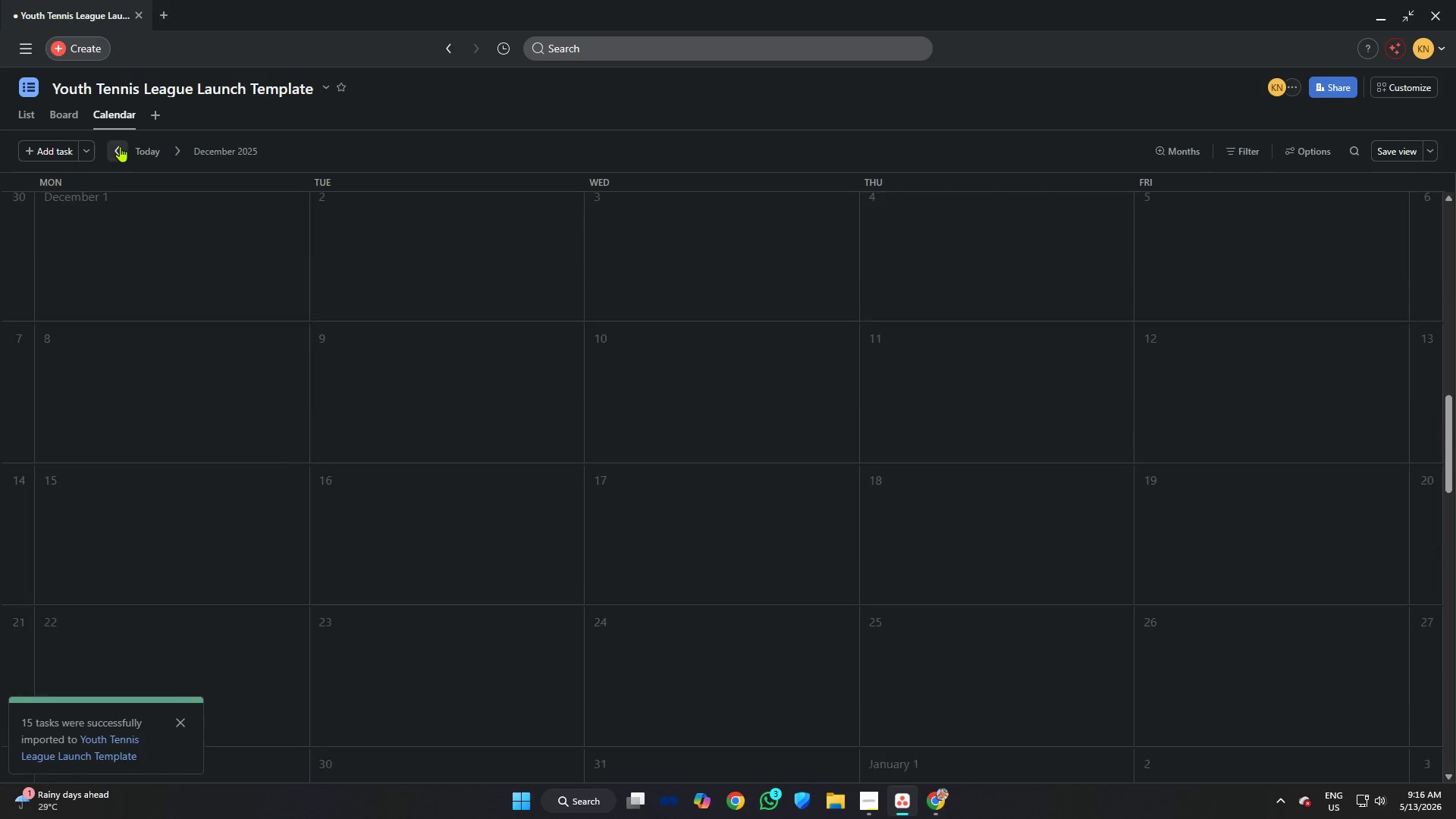 
triple_click([120, 146])
 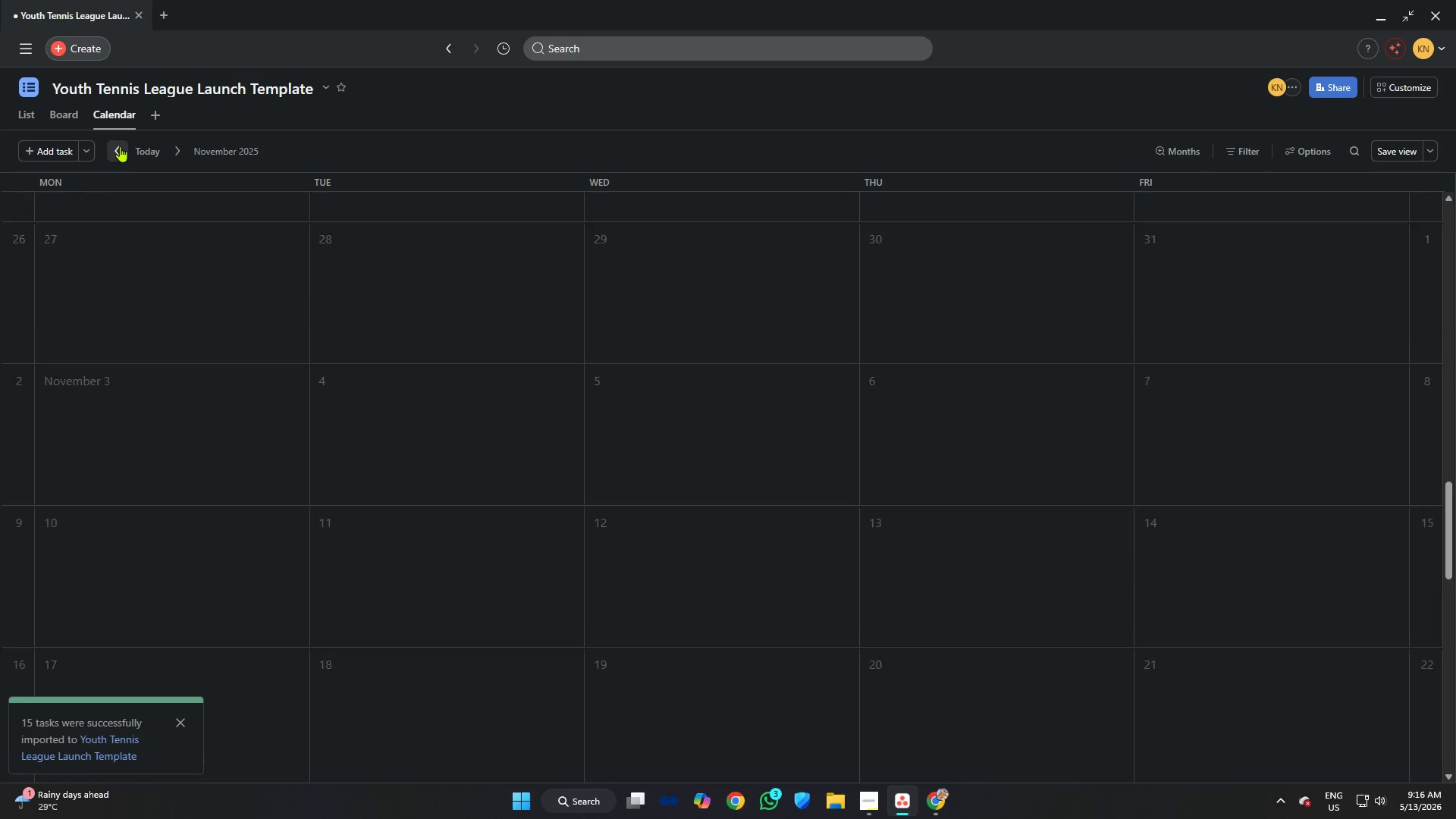 
triple_click([120, 146])
 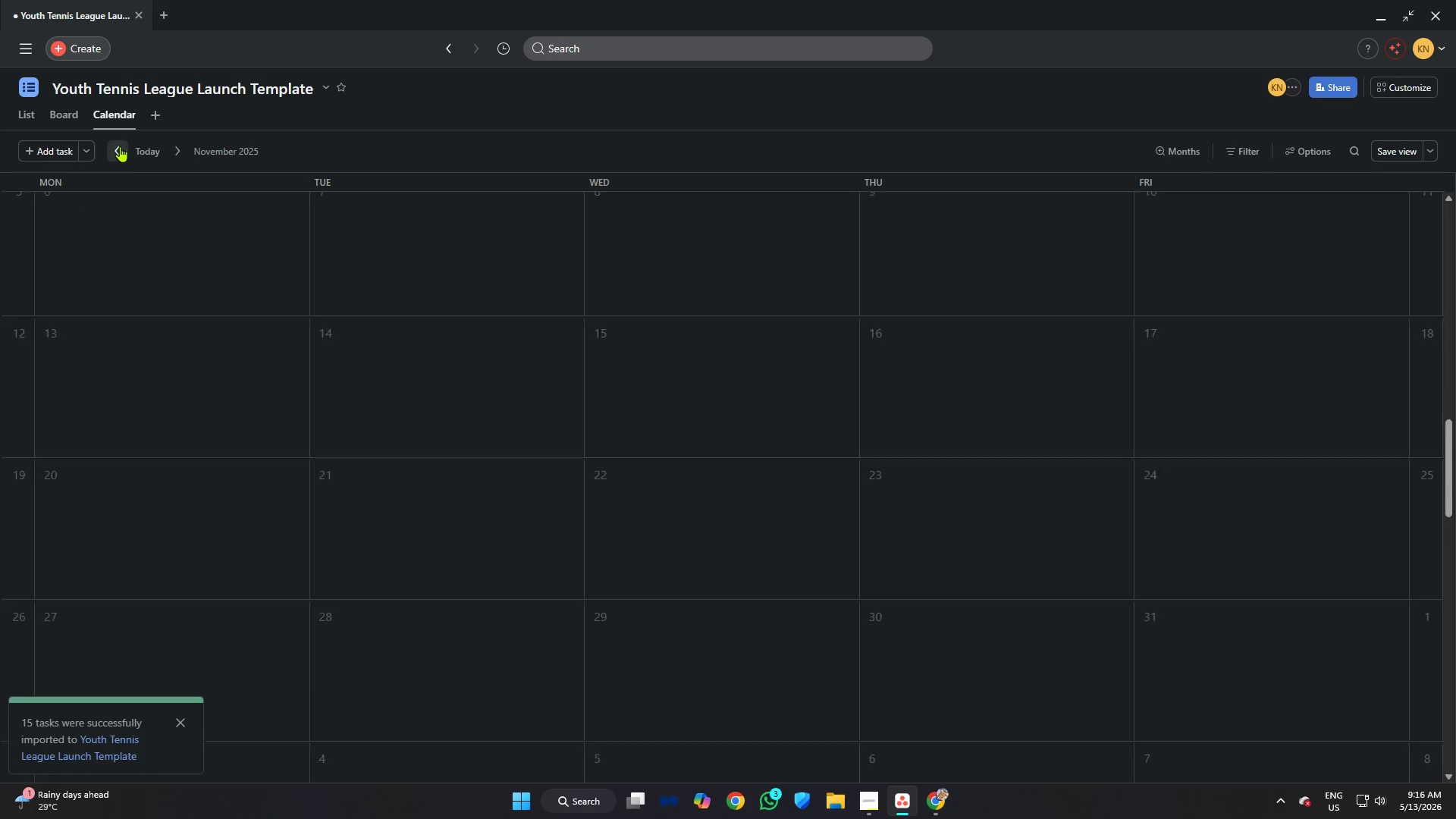 
triple_click([120, 146])
 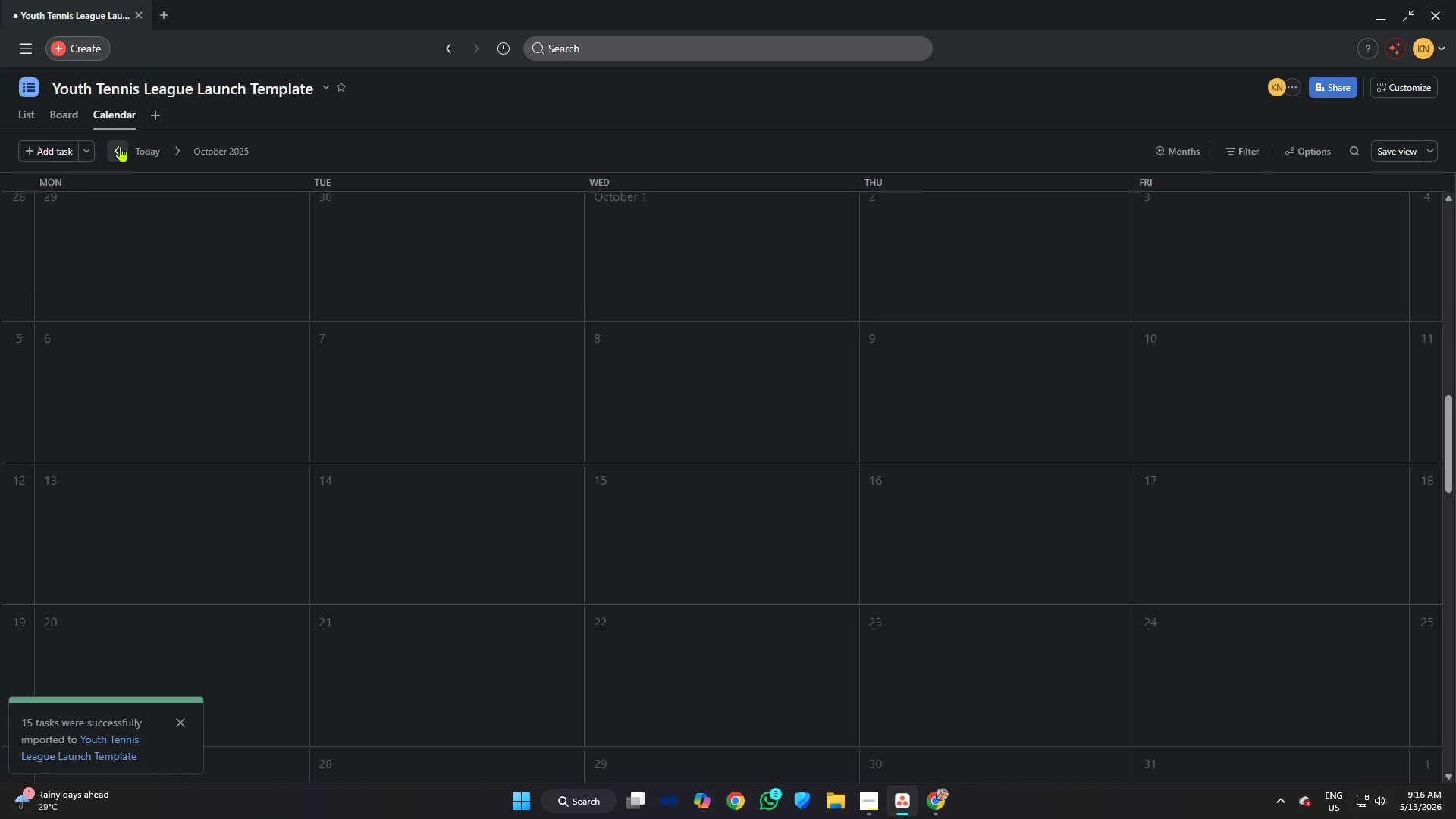 
triple_click([120, 146])
 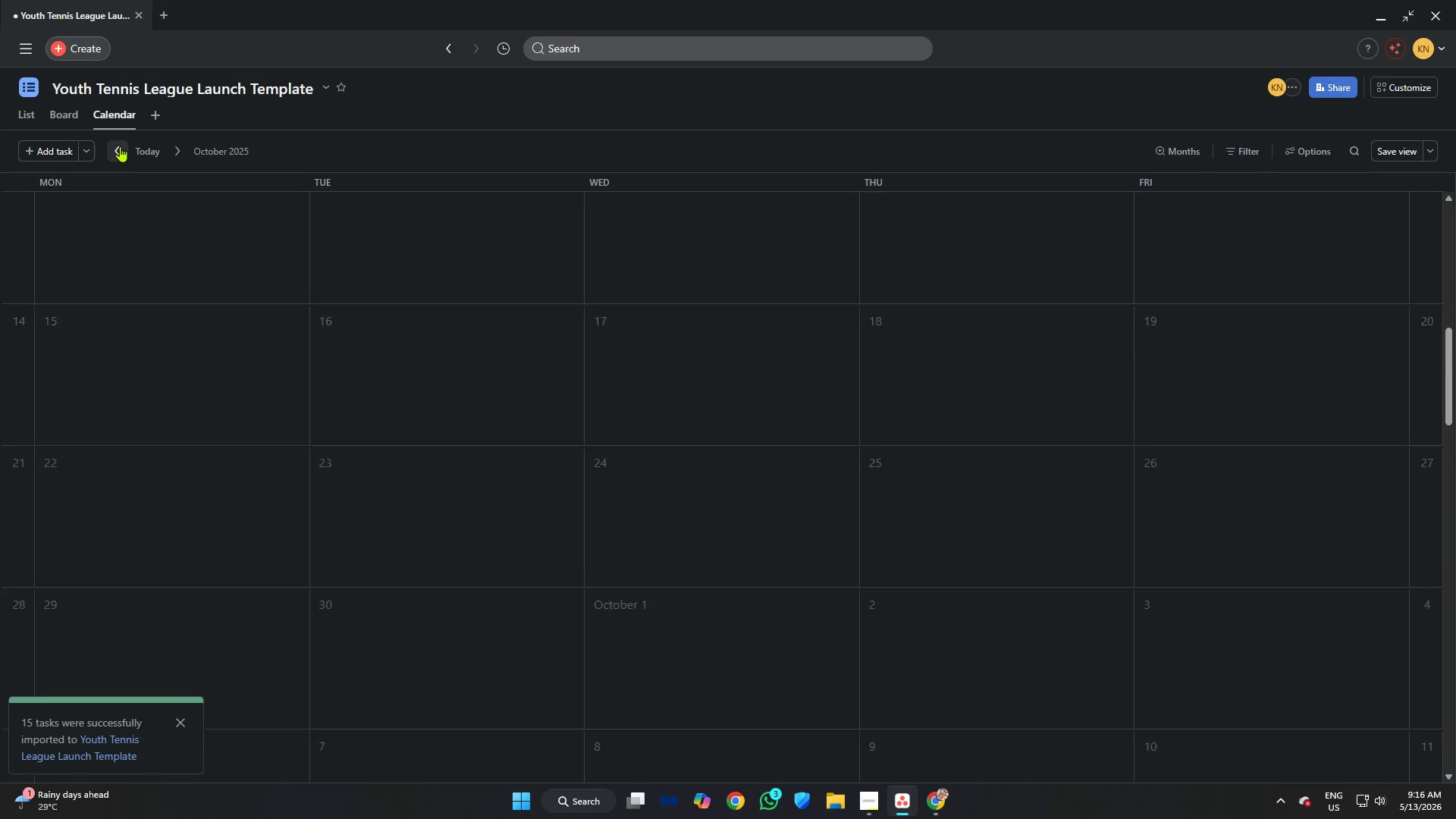 
triple_click([120, 146])
 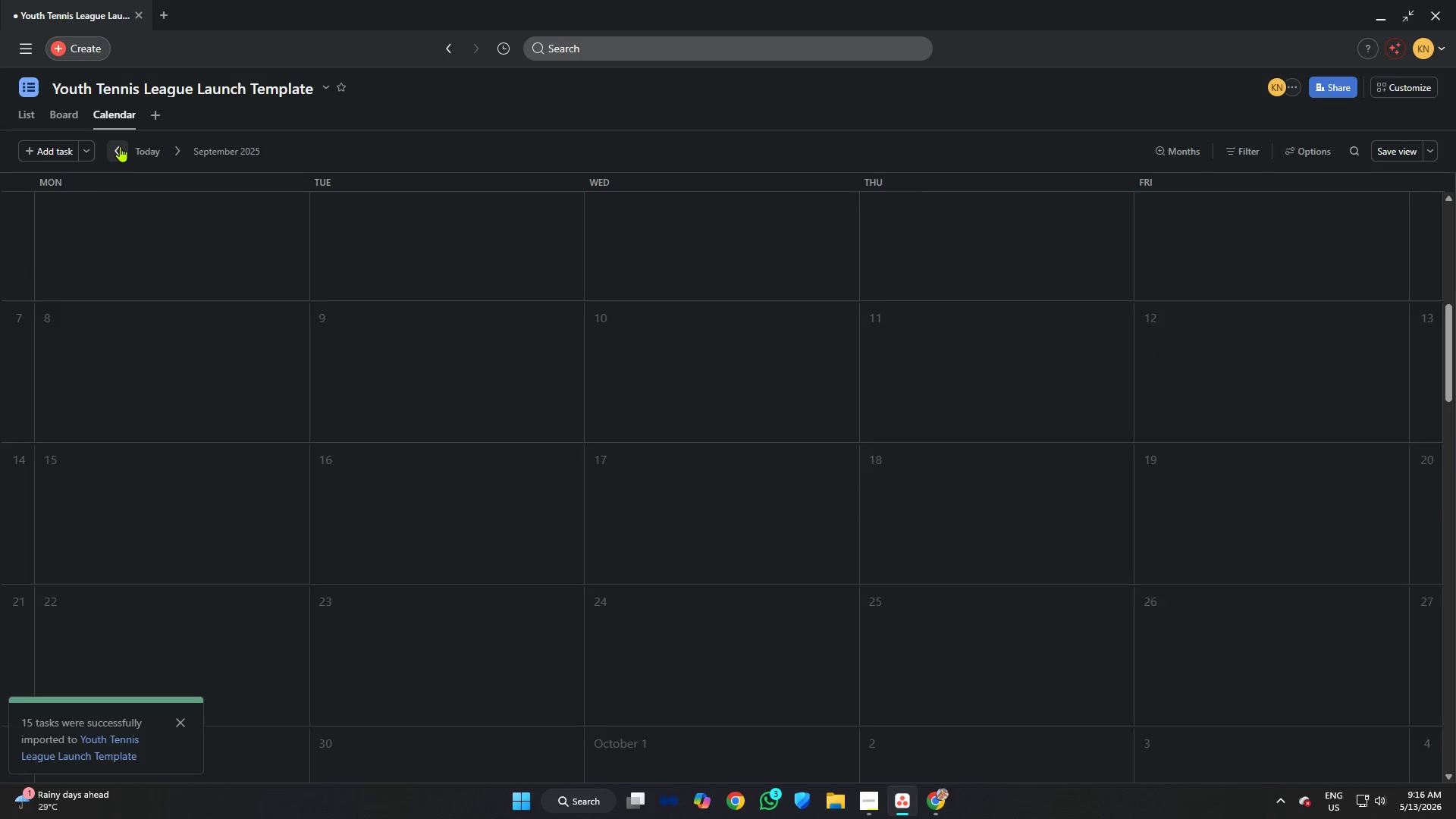 
triple_click([120, 146])
 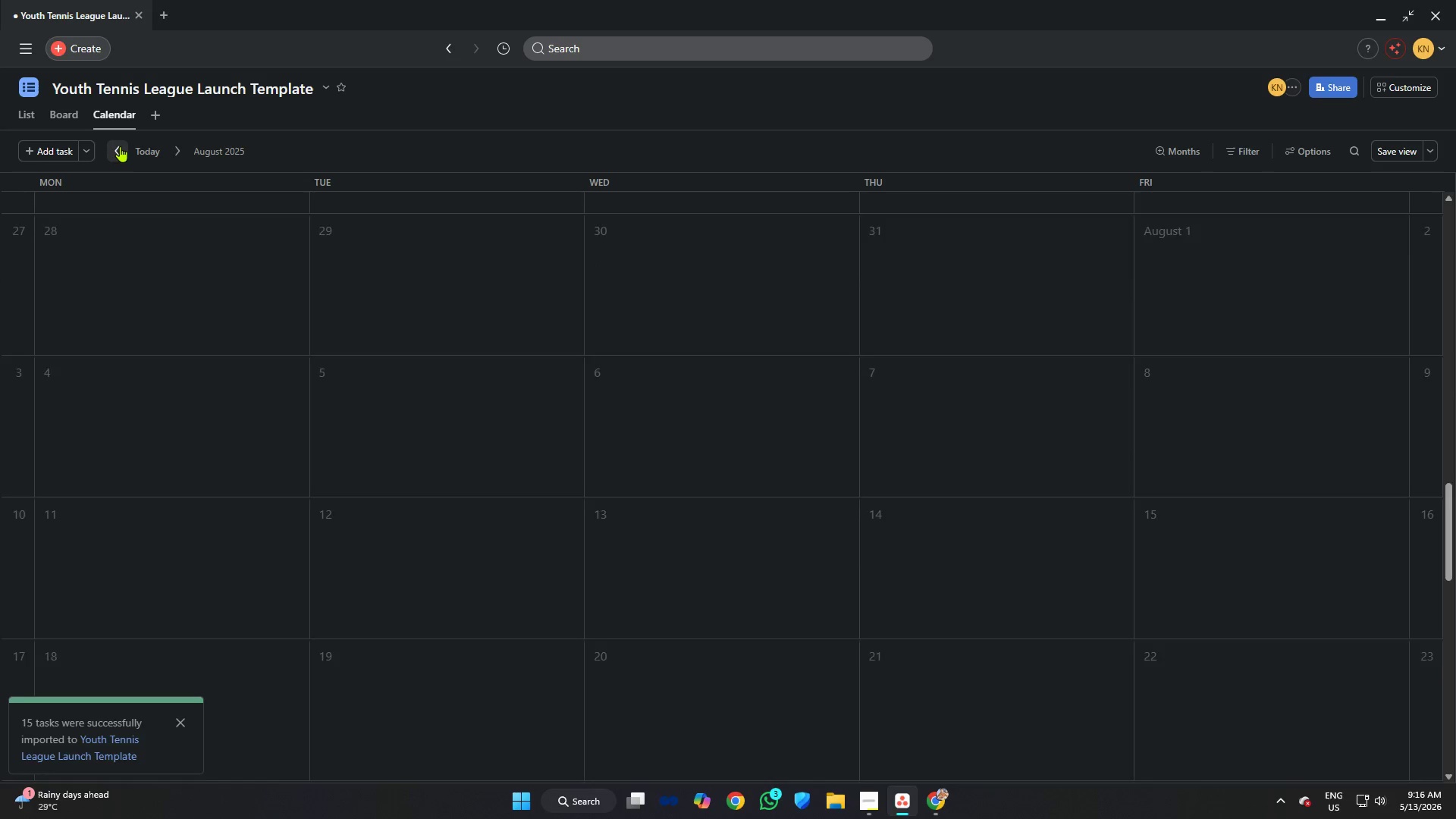 
triple_click([120, 146])
 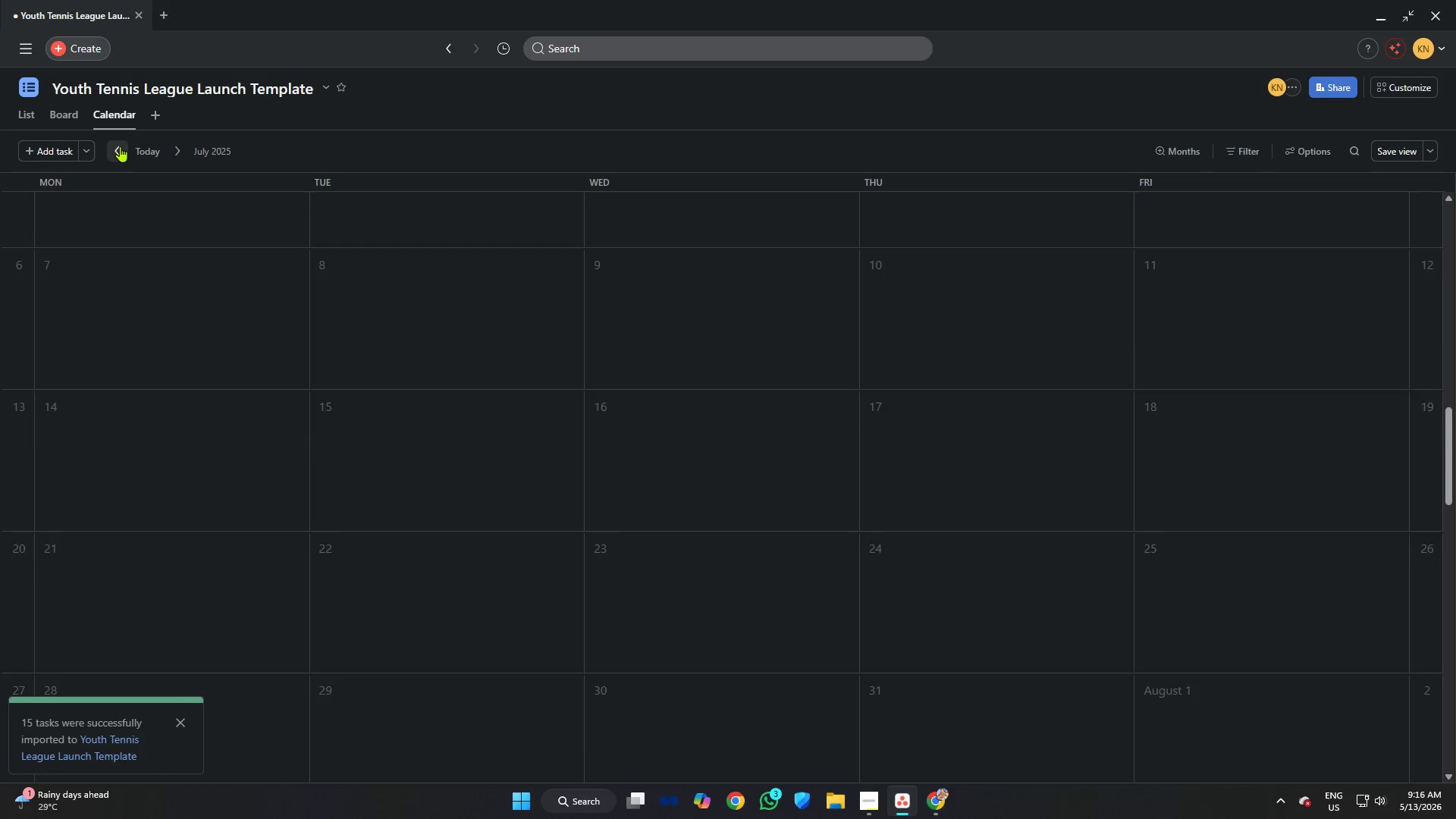 
triple_click([120, 146])
 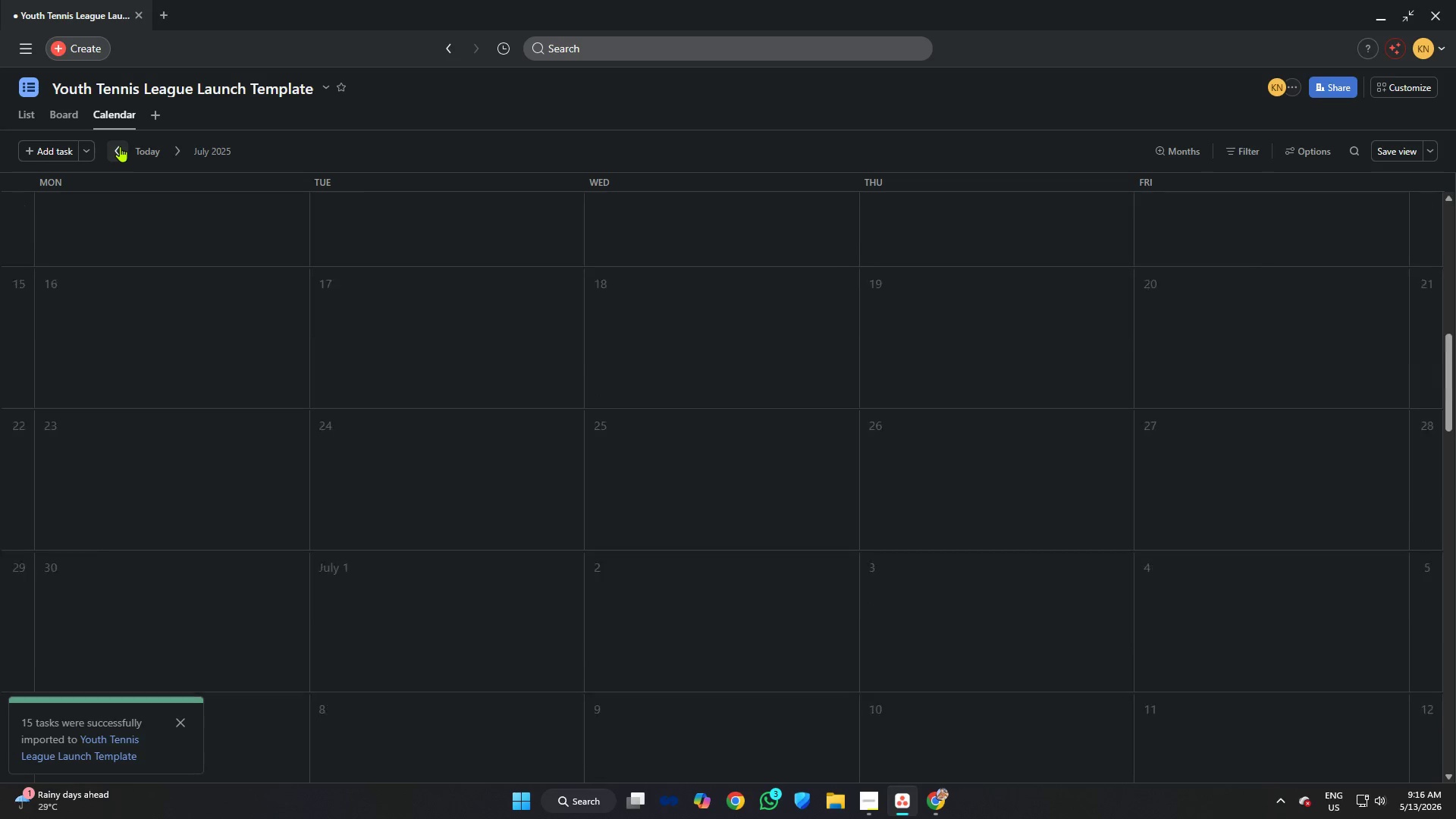 
triple_click([120, 146])
 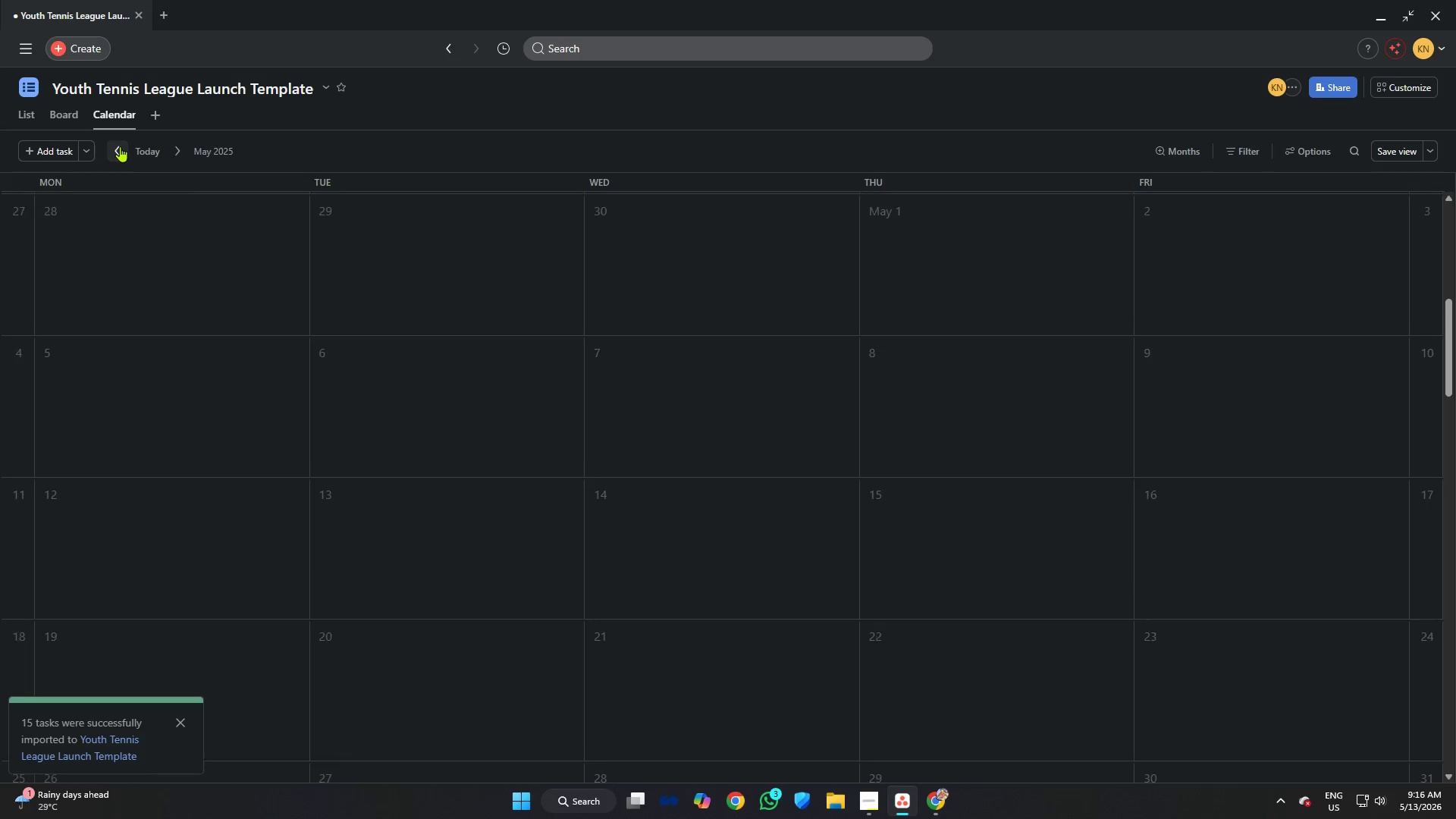 
triple_click([120, 146])
 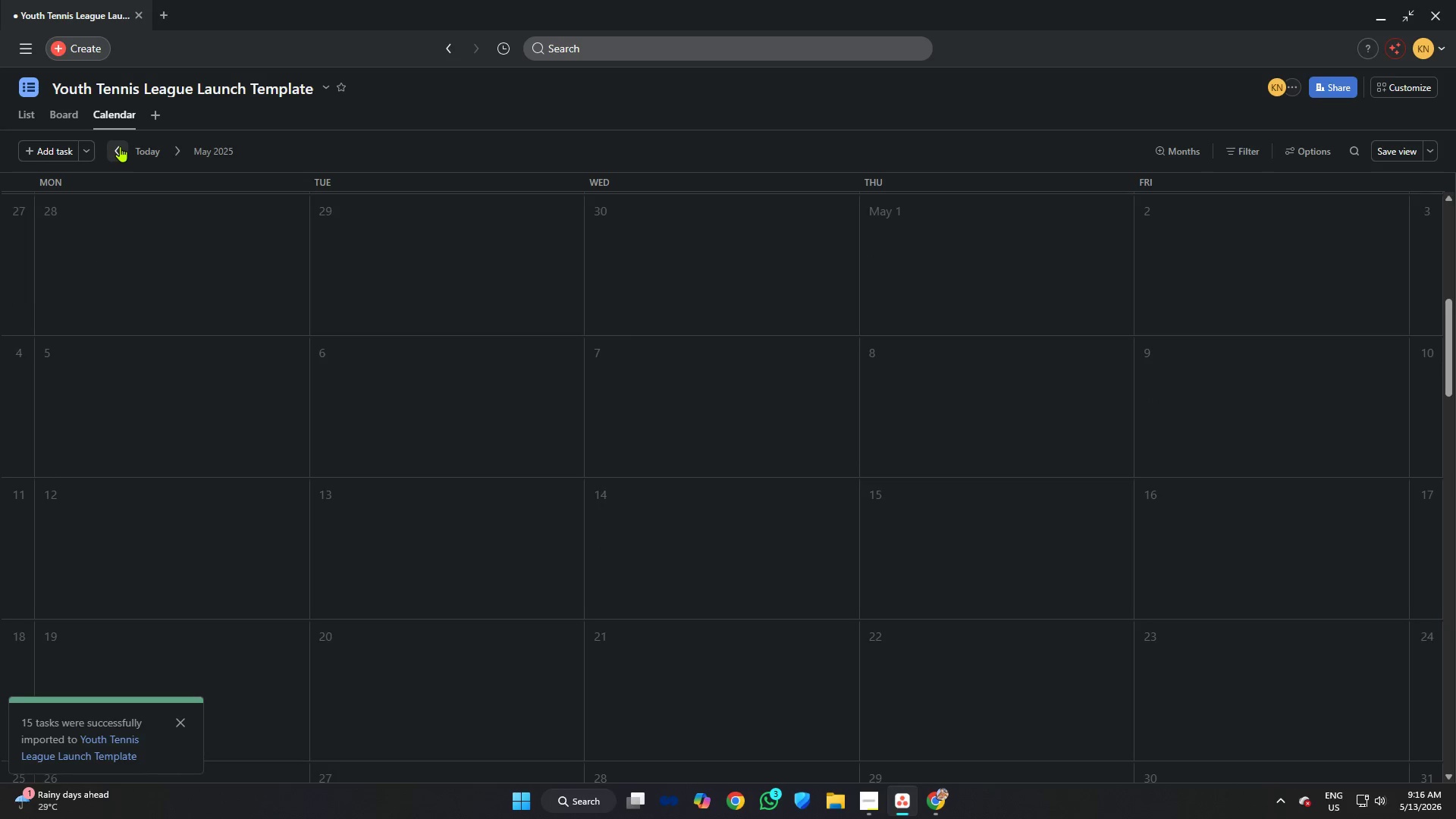 
triple_click([120, 146])
 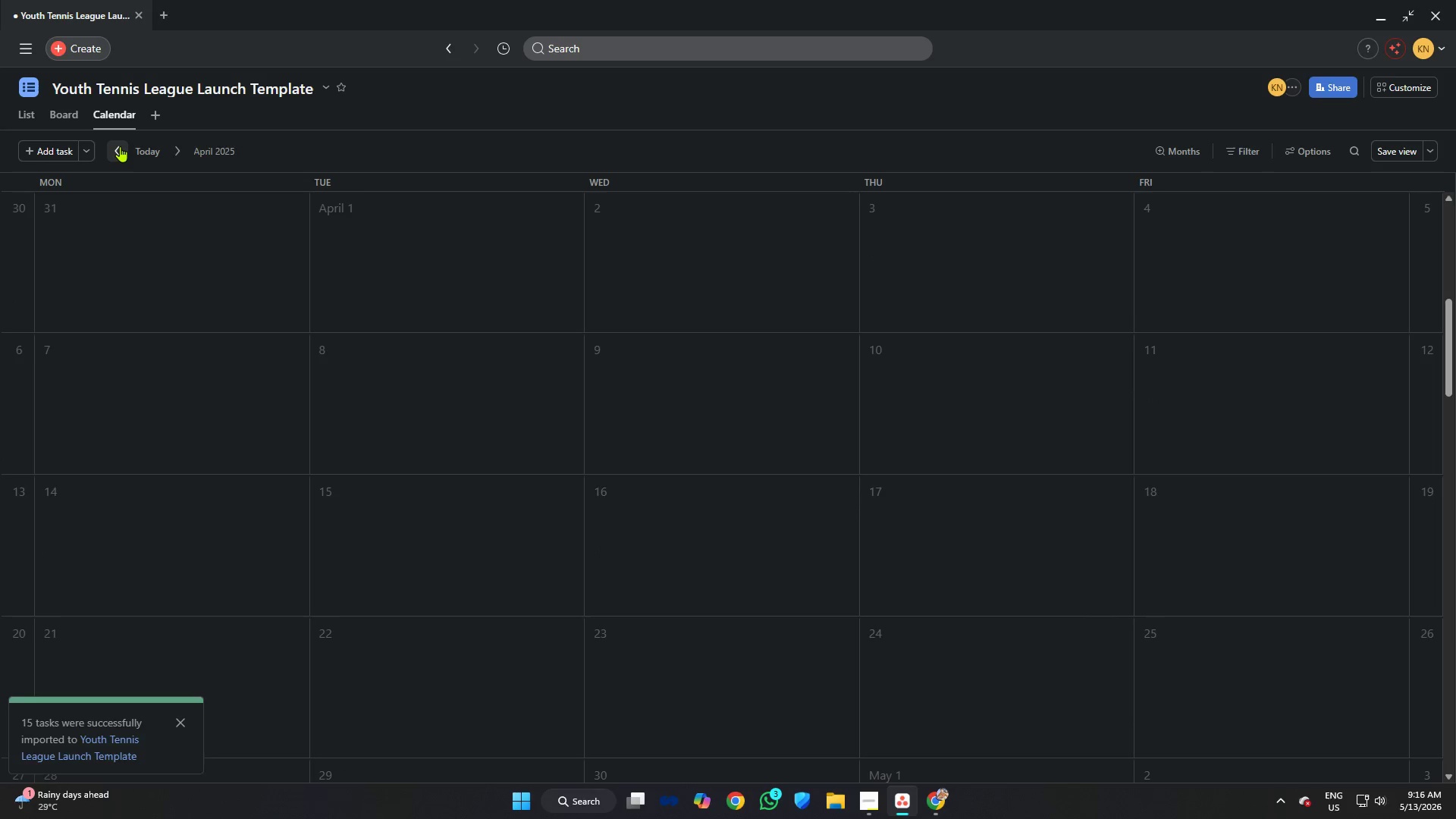 
triple_click([120, 146])
 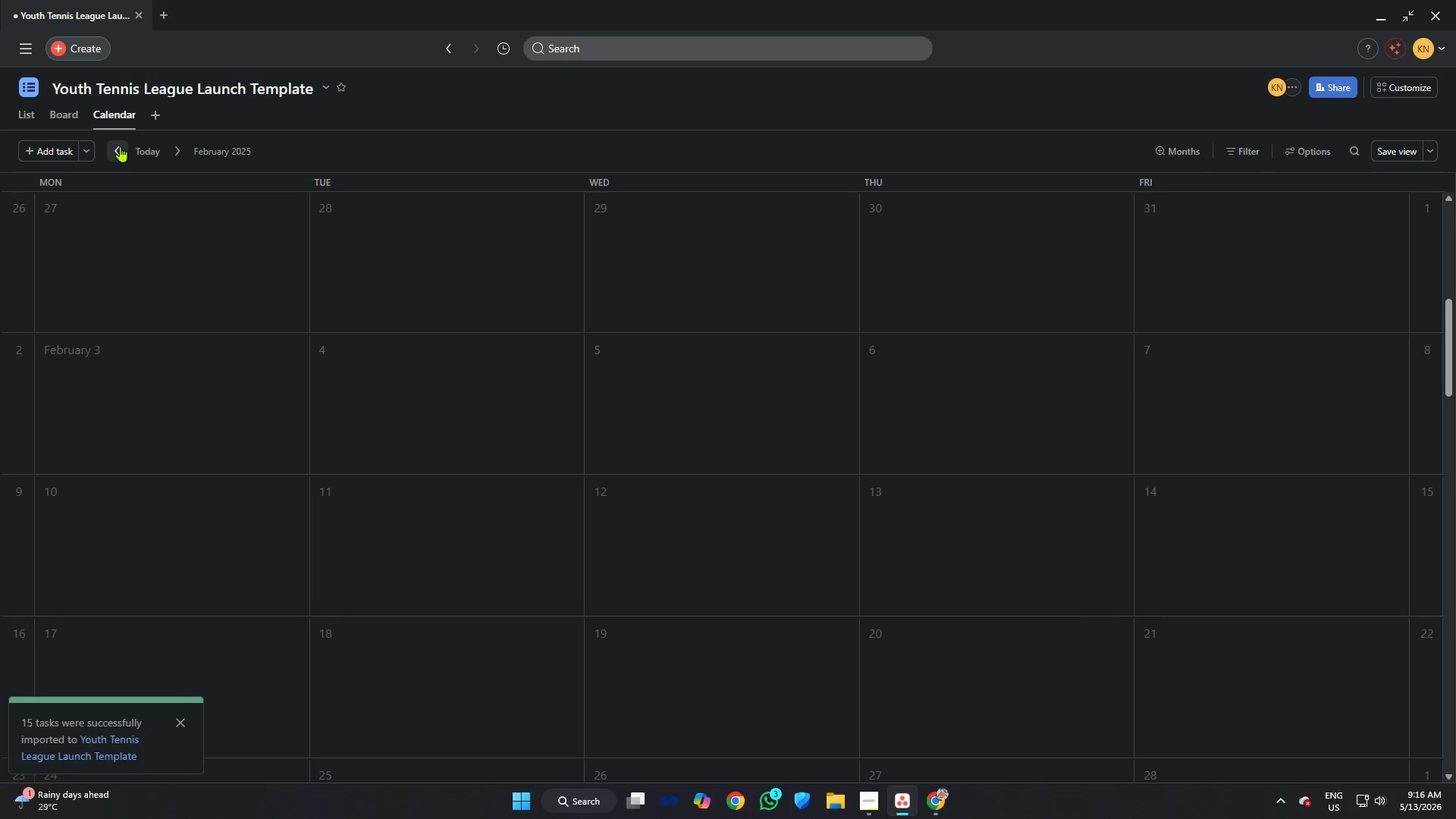 
double_click([120, 146])
 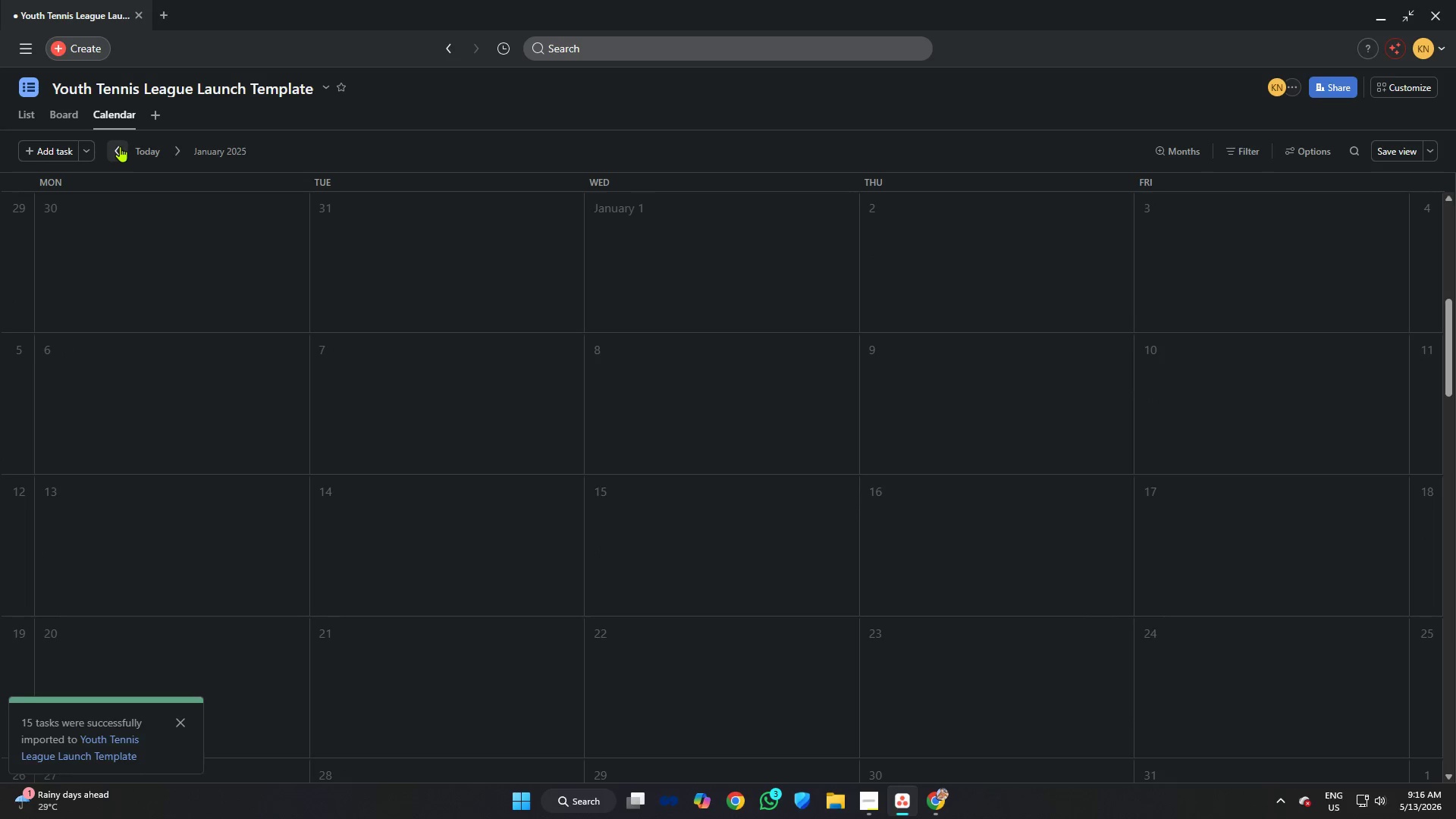 
triple_click([120, 146])
 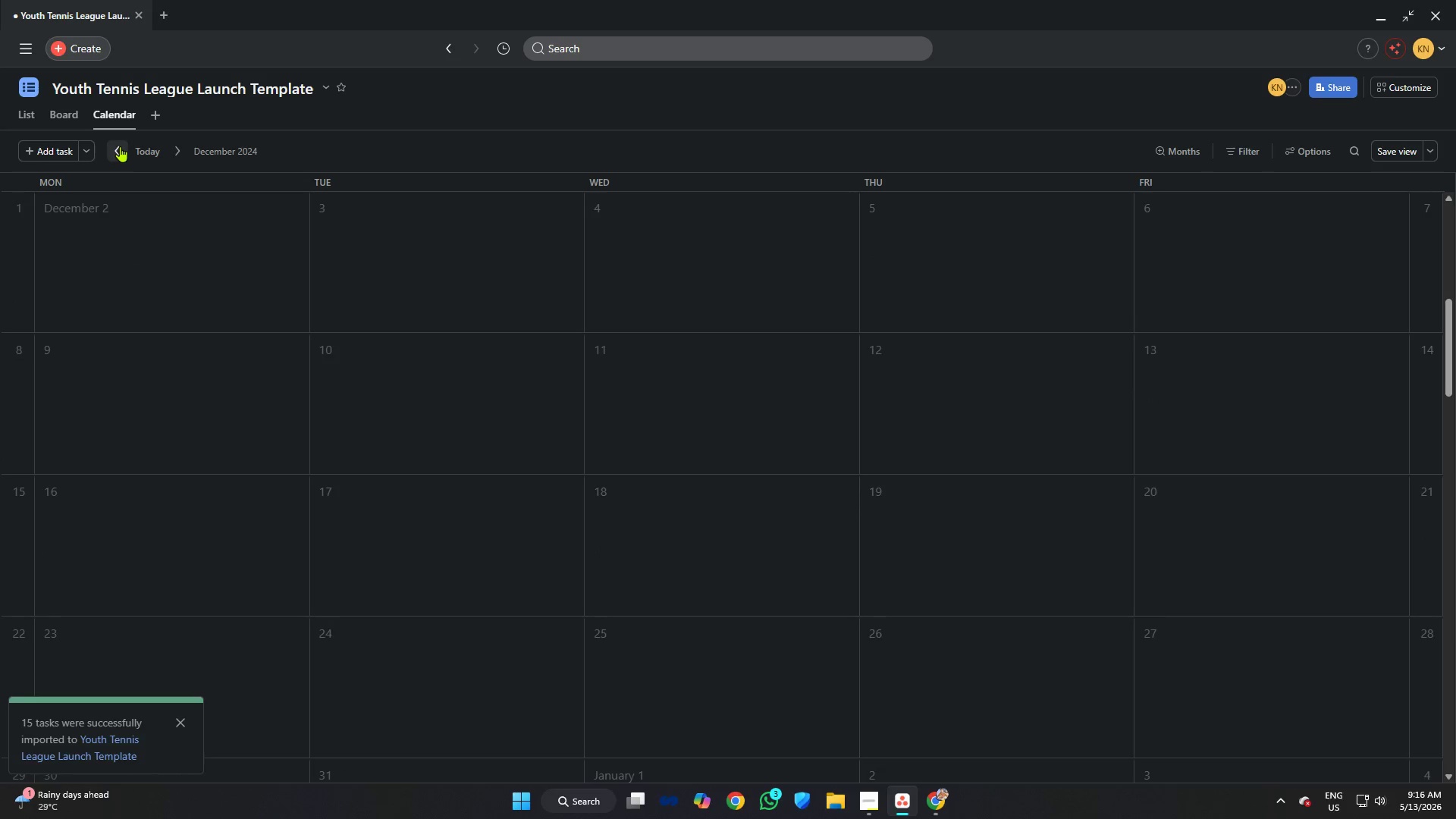 
triple_click([120, 146])
 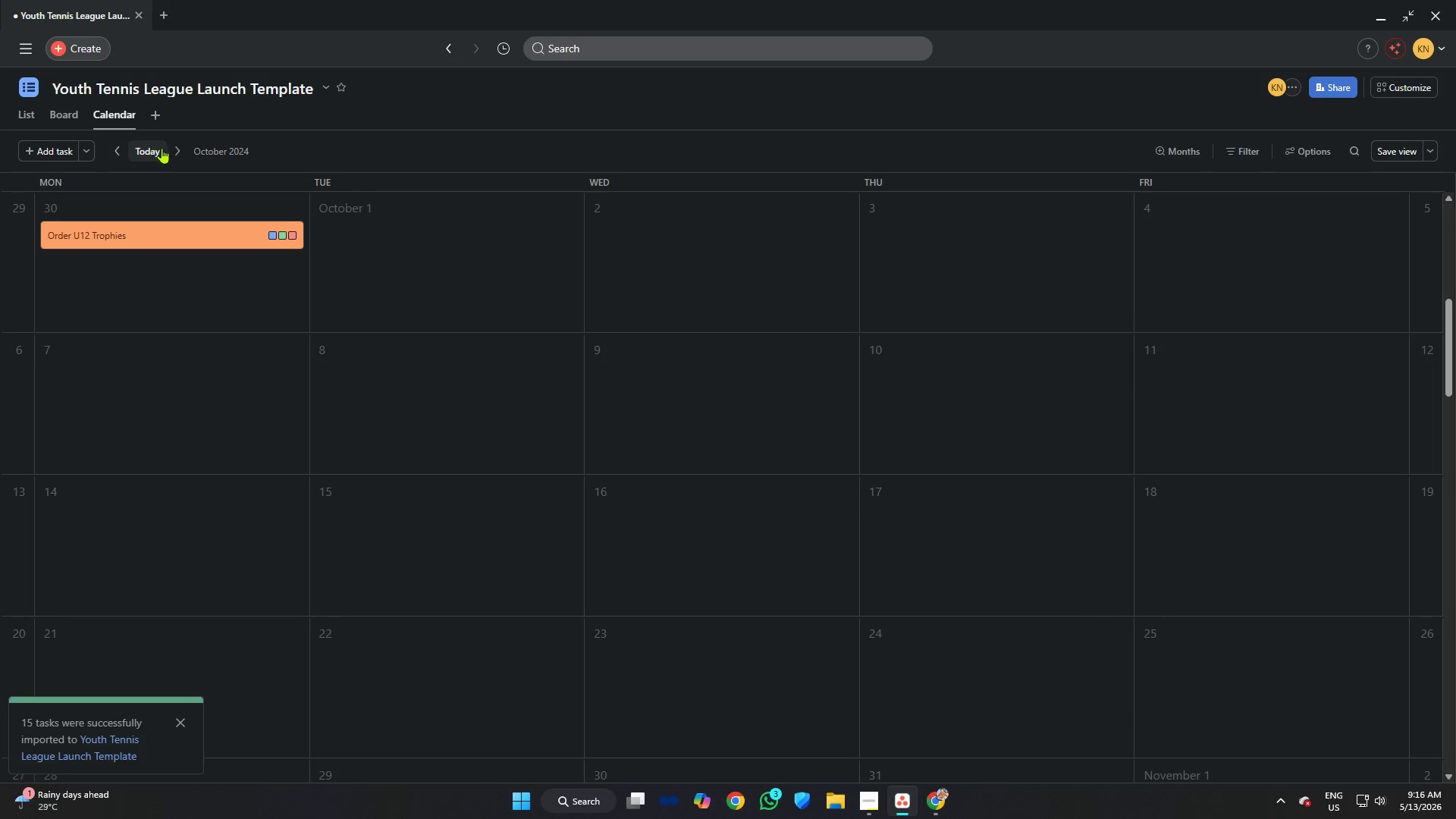 
left_click([177, 151])
 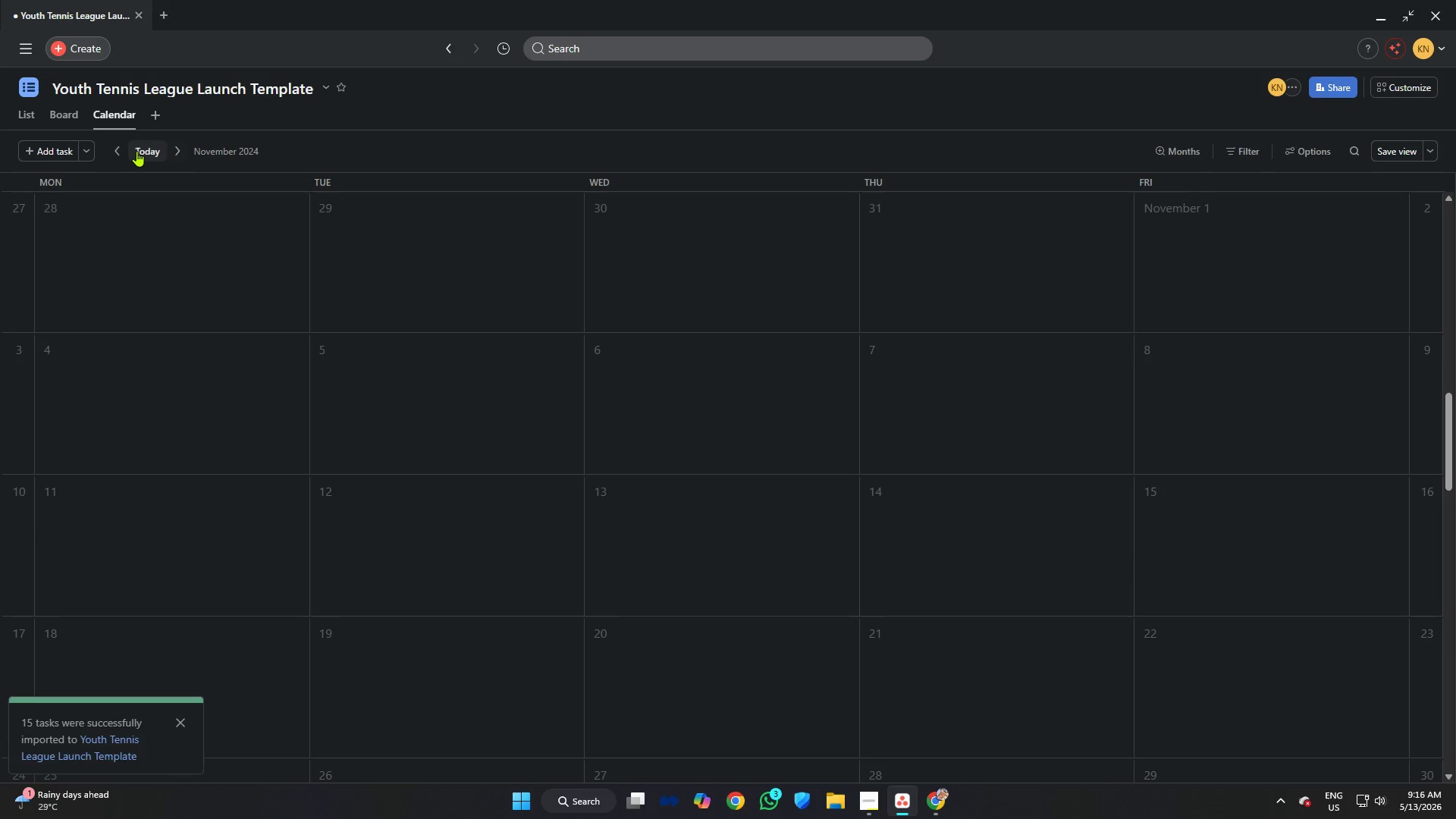 
left_click([118, 150])
 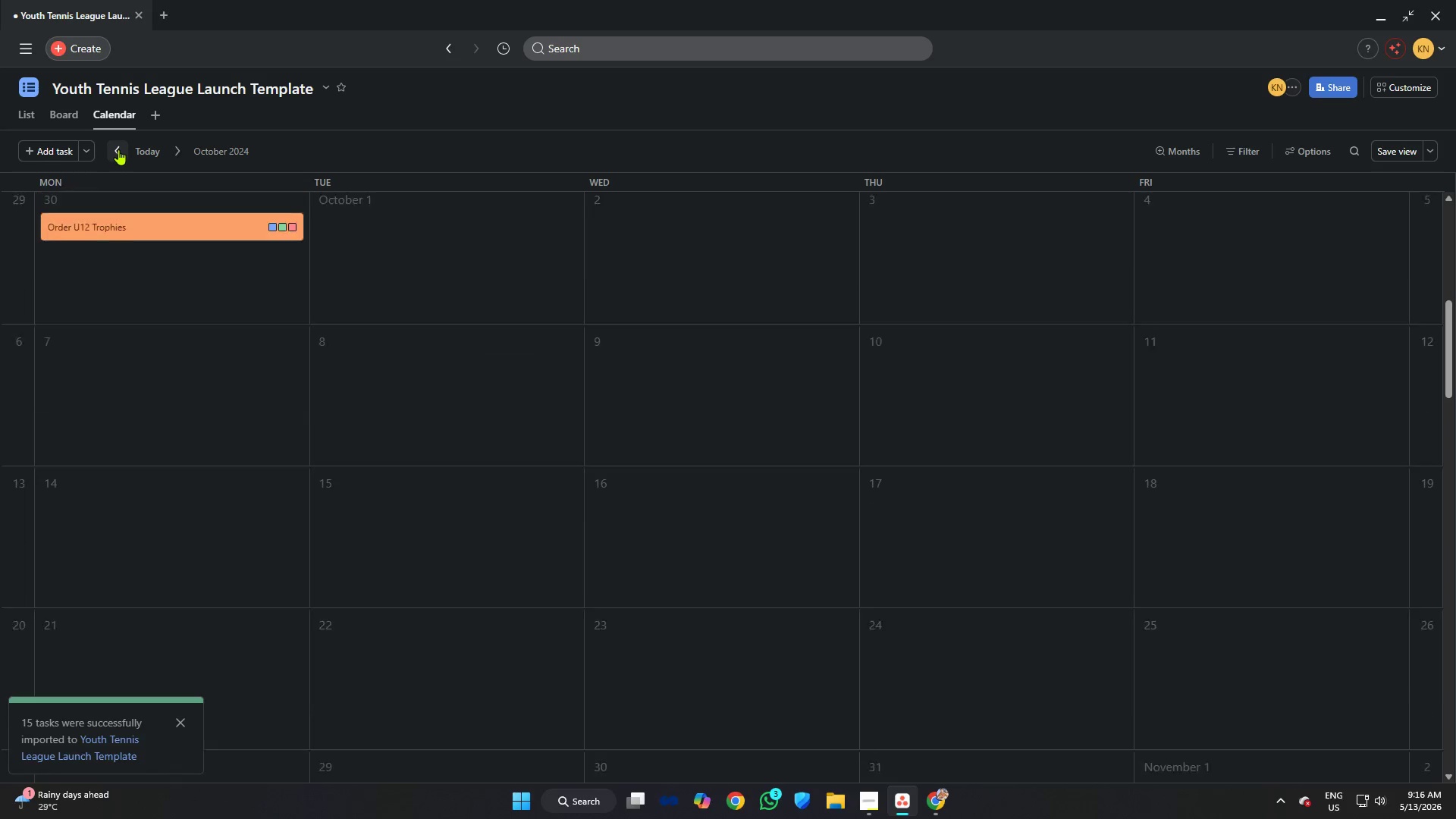 
left_click([118, 149])
 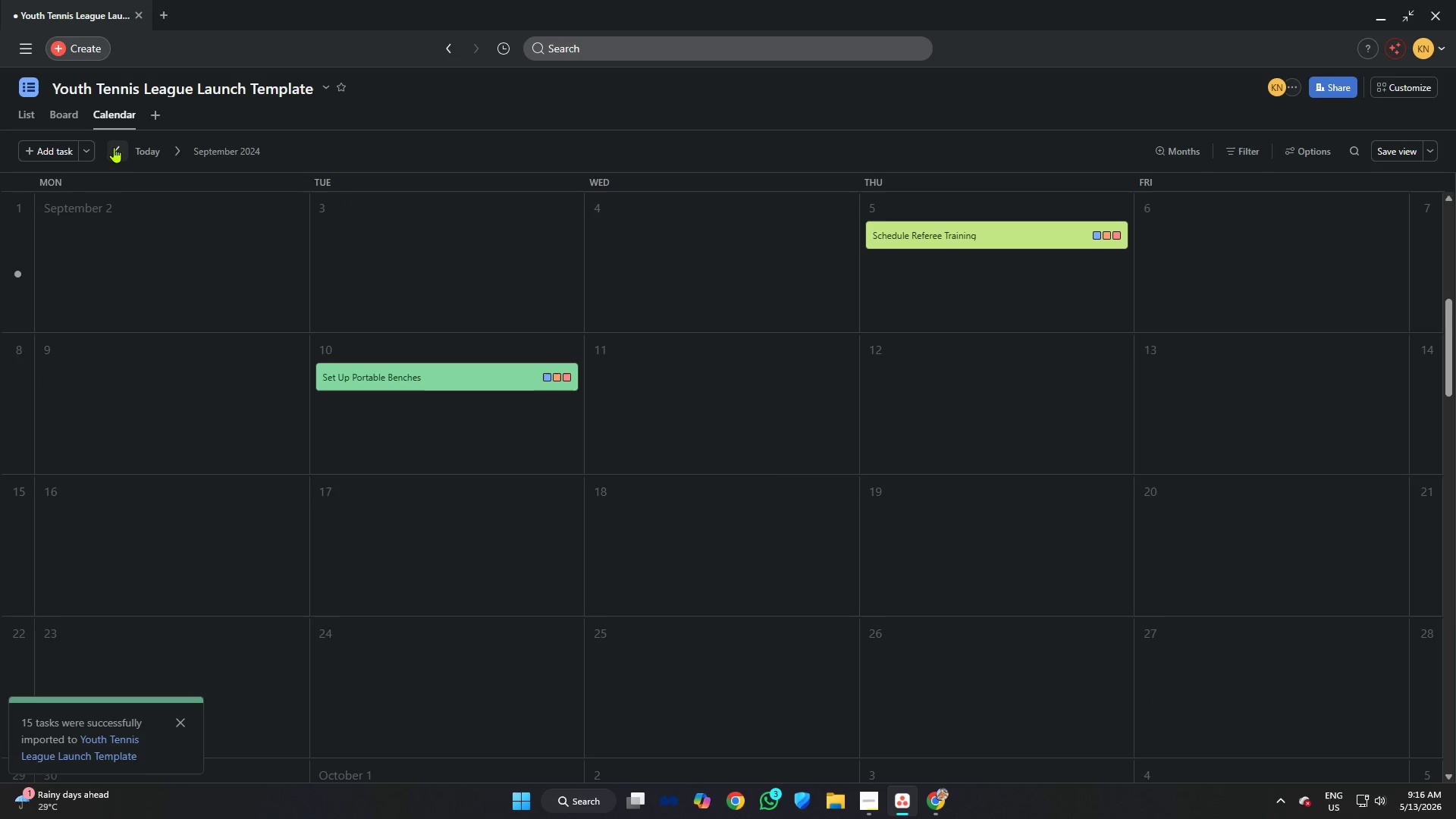 
left_click([112, 147])
 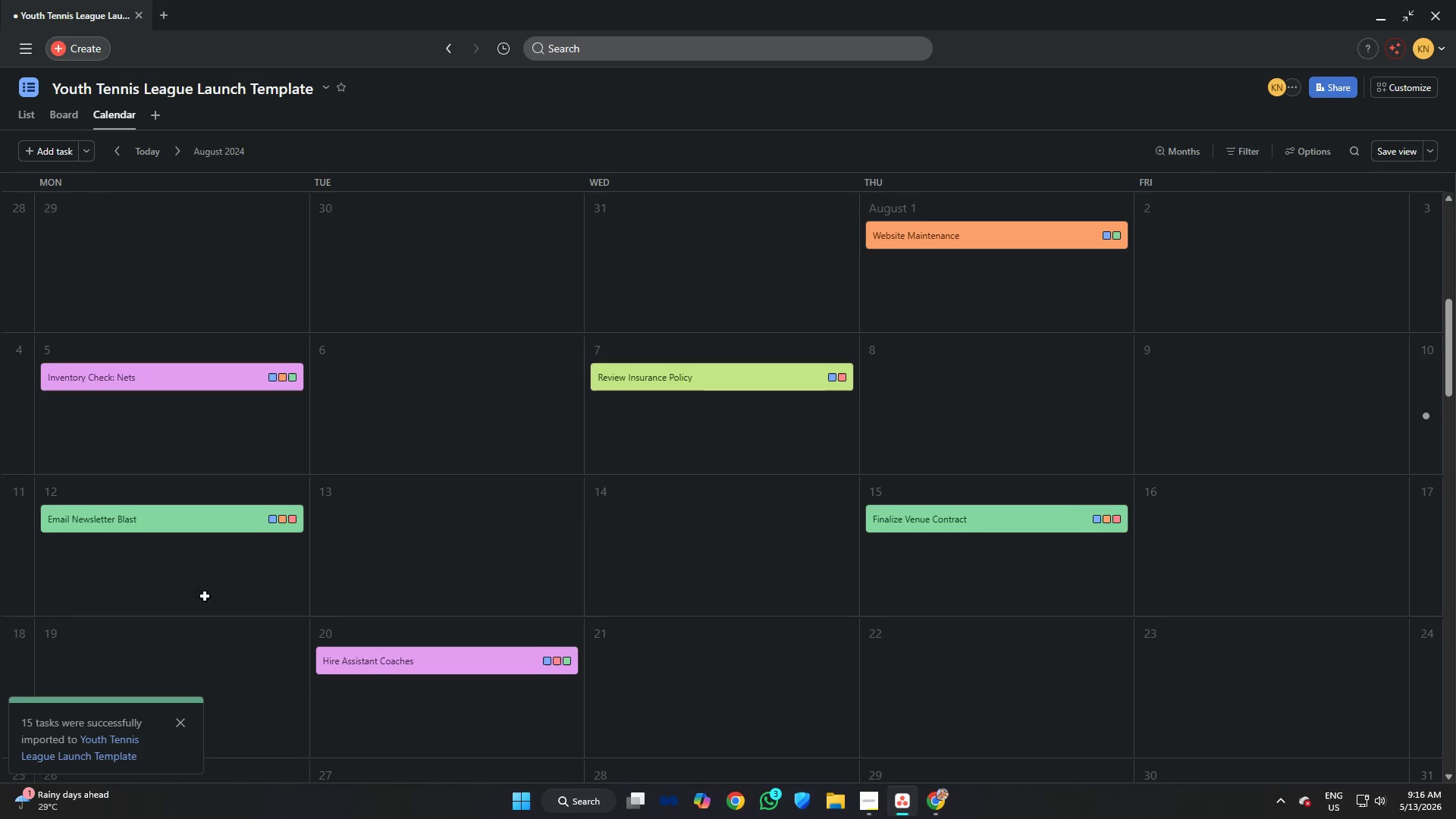 
left_click([181, 720])
 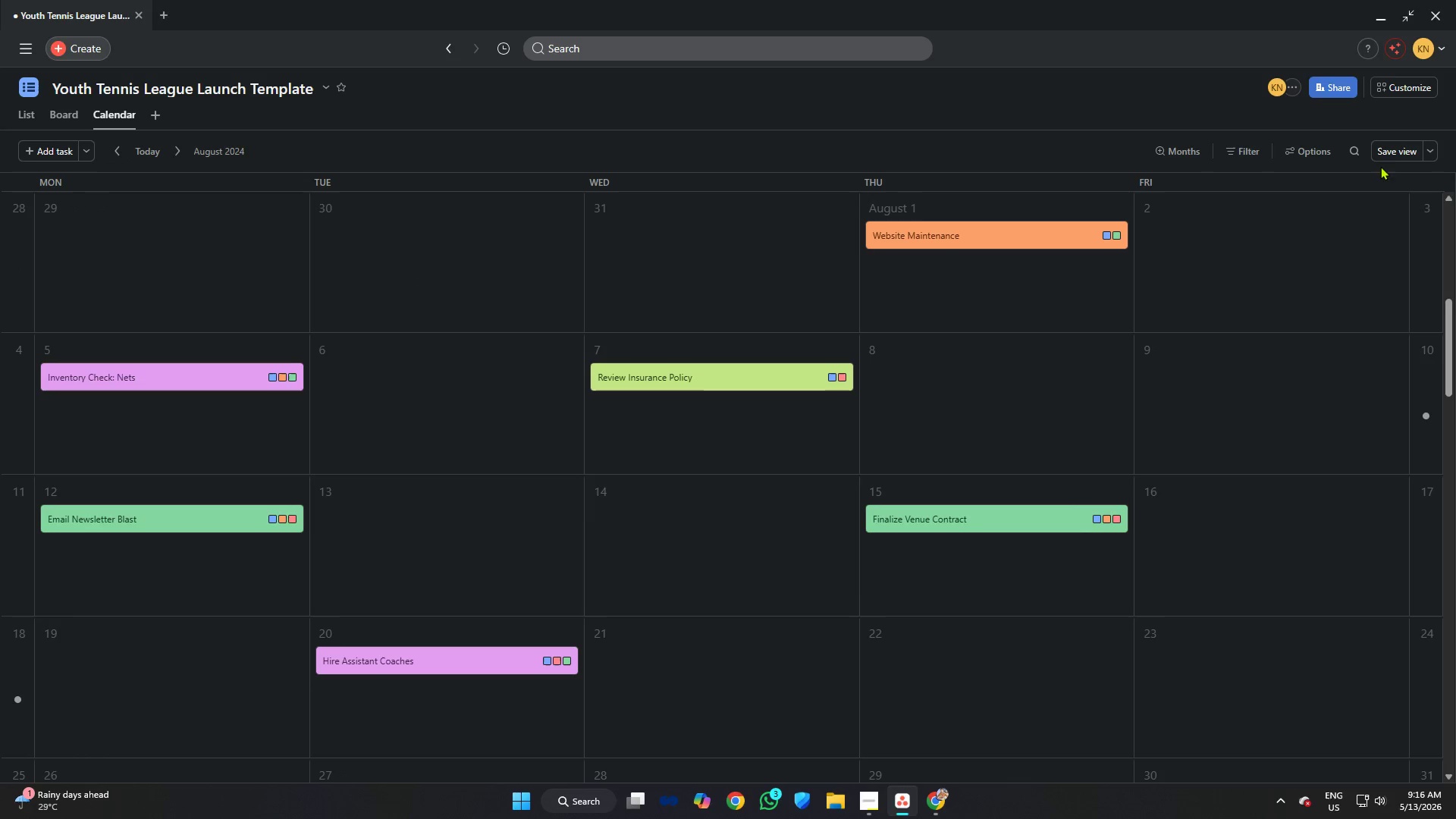 
left_click([1391, 152])
 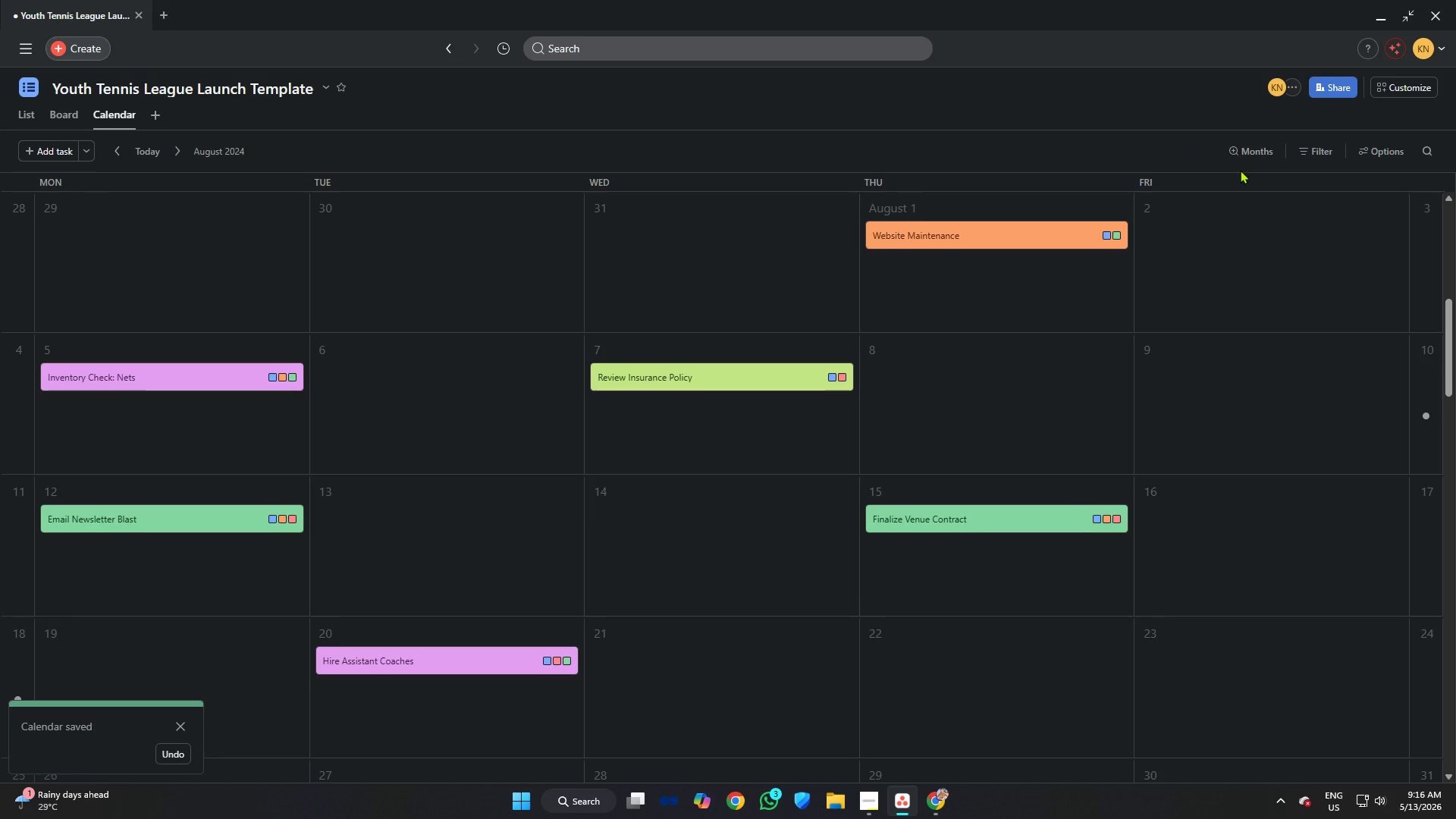 
scroll: coordinate [919, 312], scroll_direction: up, amount: 9.0
 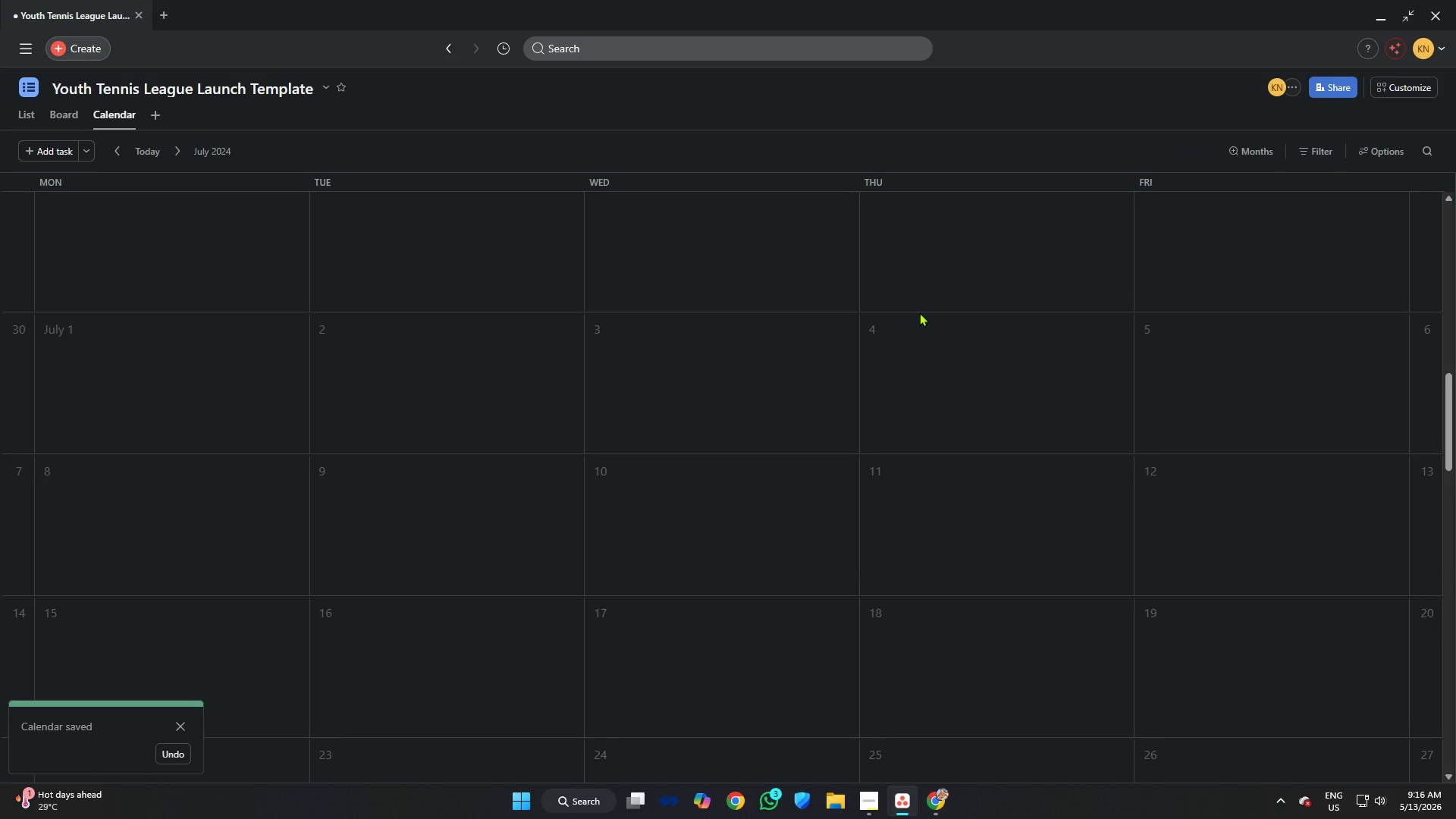 
scroll: coordinate [921, 316], scroll_direction: down, amount: 9.0
 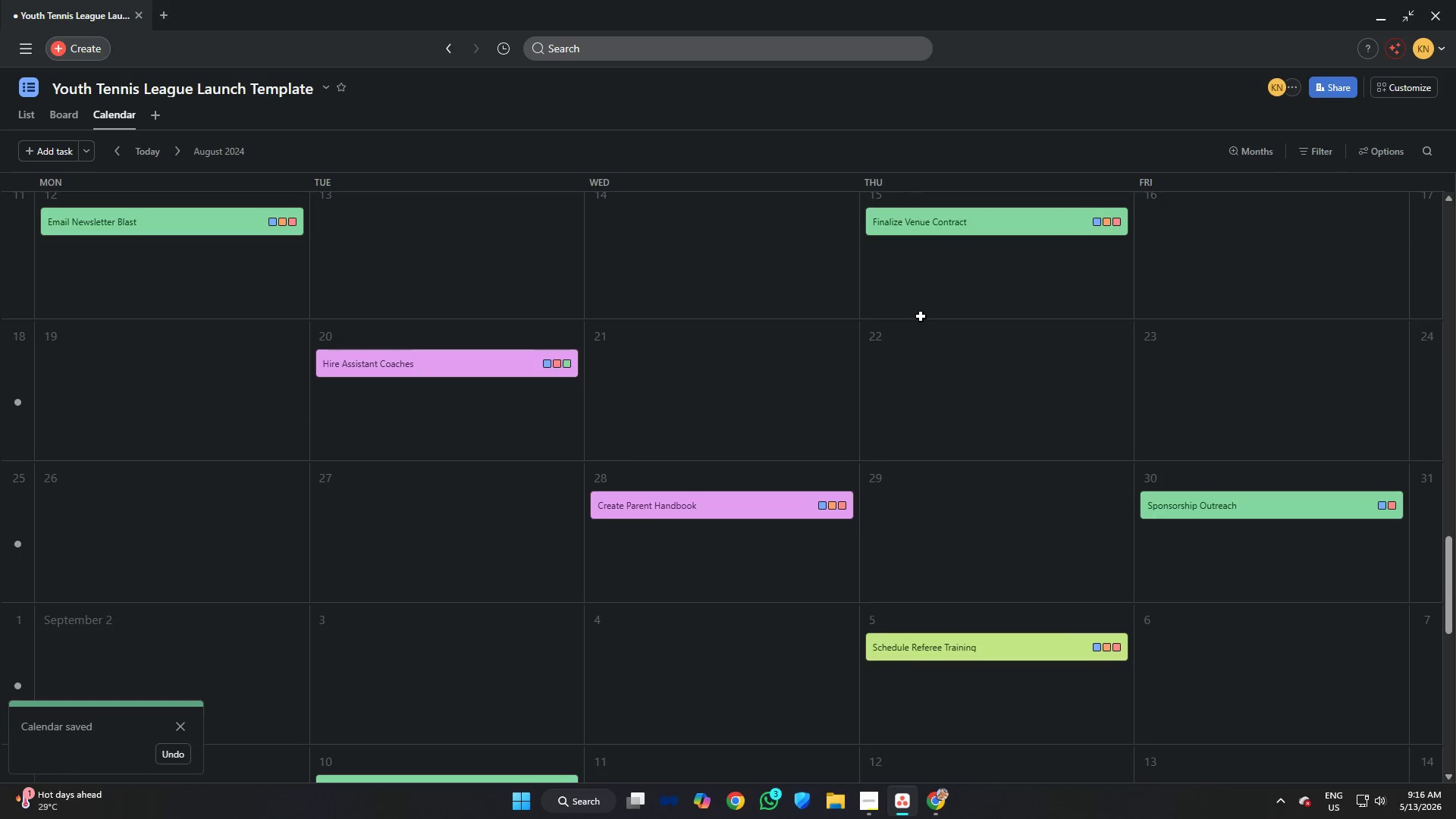 
scroll: coordinate [922, 317], scroll_direction: up, amount: 4.0
 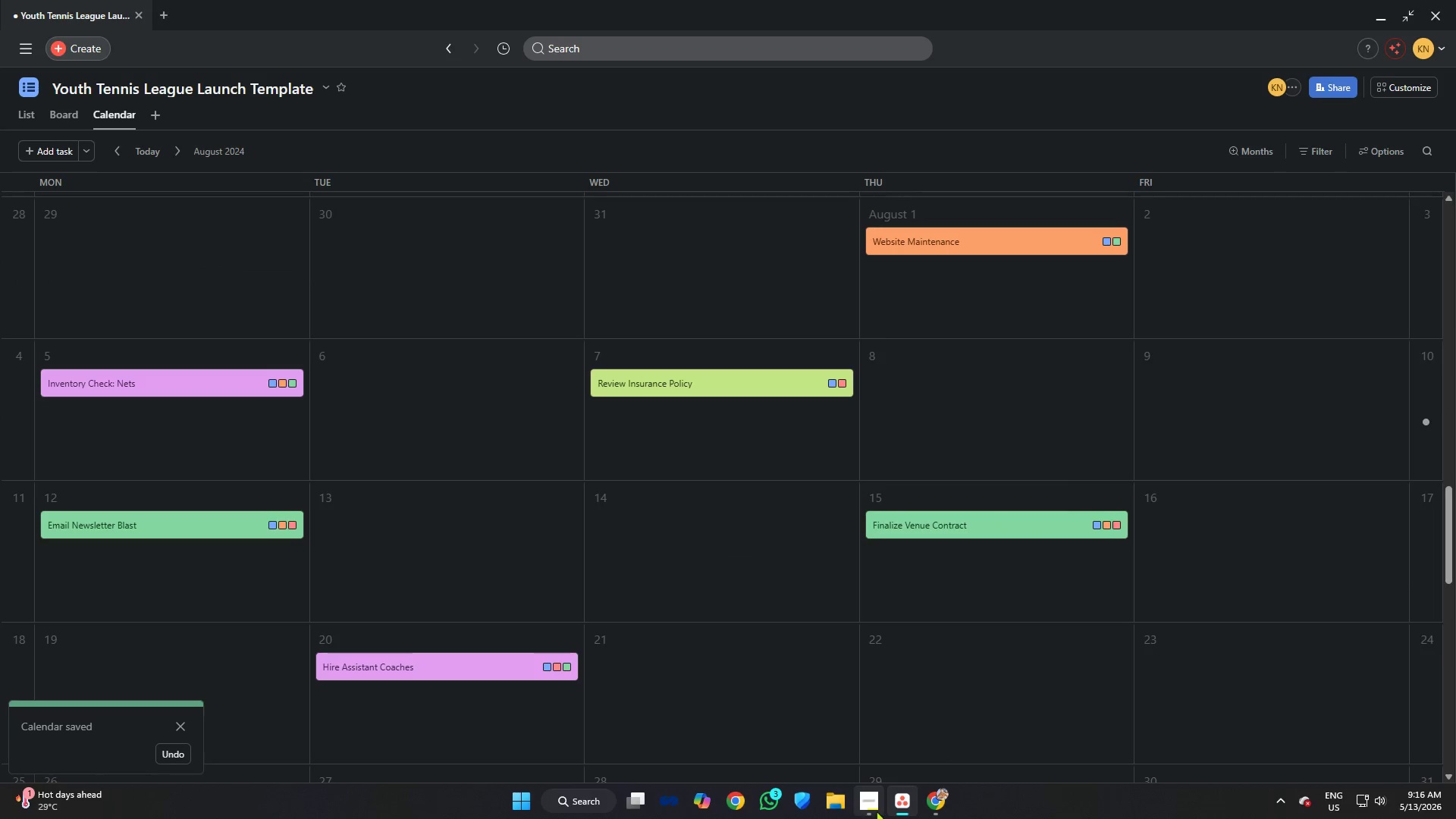 
left_click([870, 800])